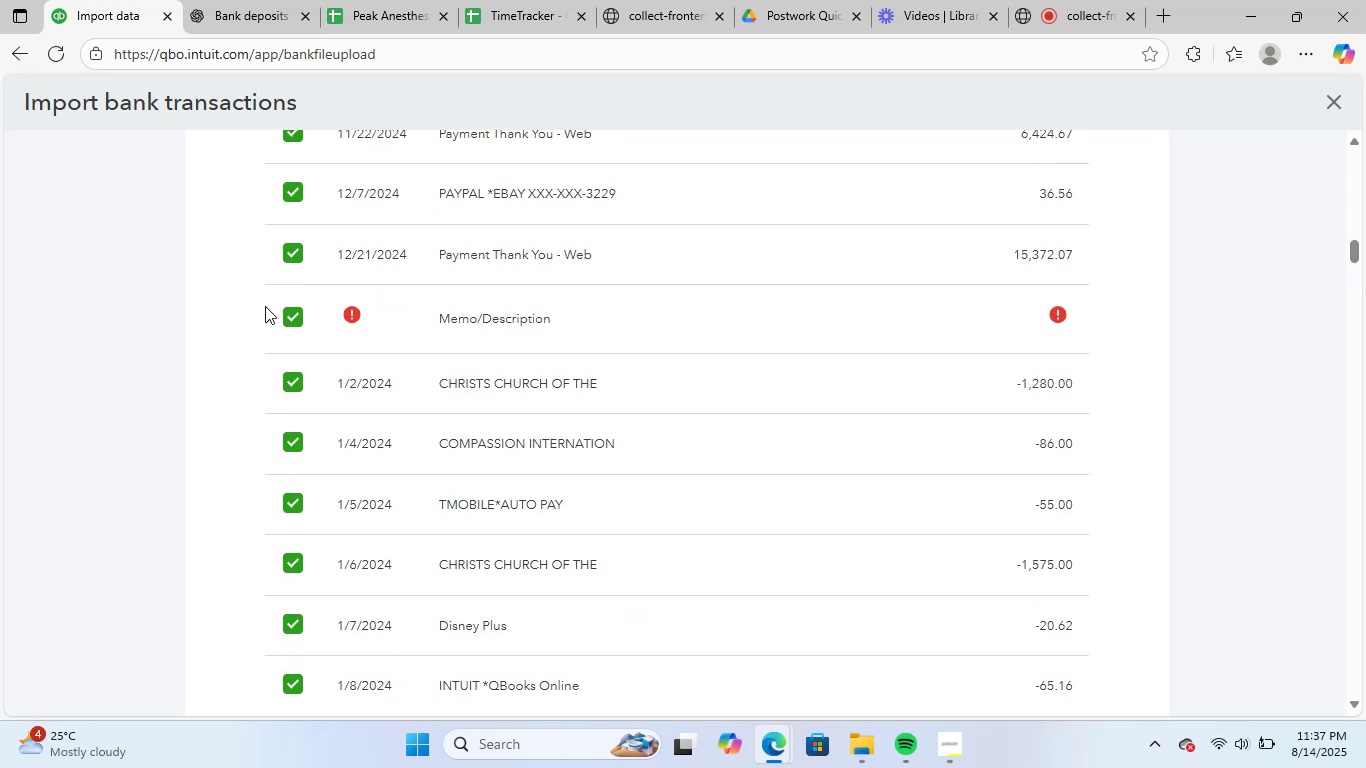 
left_click([288, 306])
 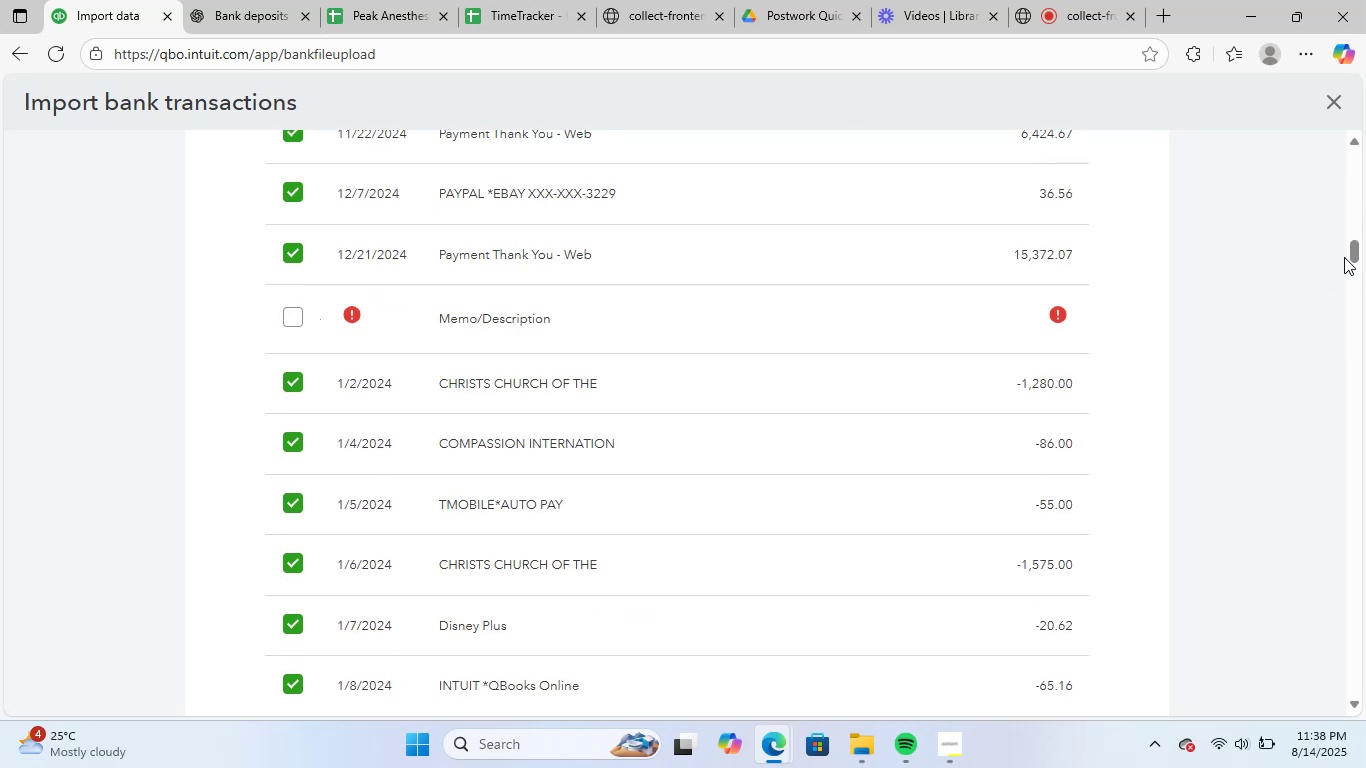 
left_click_drag(start_coordinate=[1350, 253], to_coordinate=[1330, 714])
 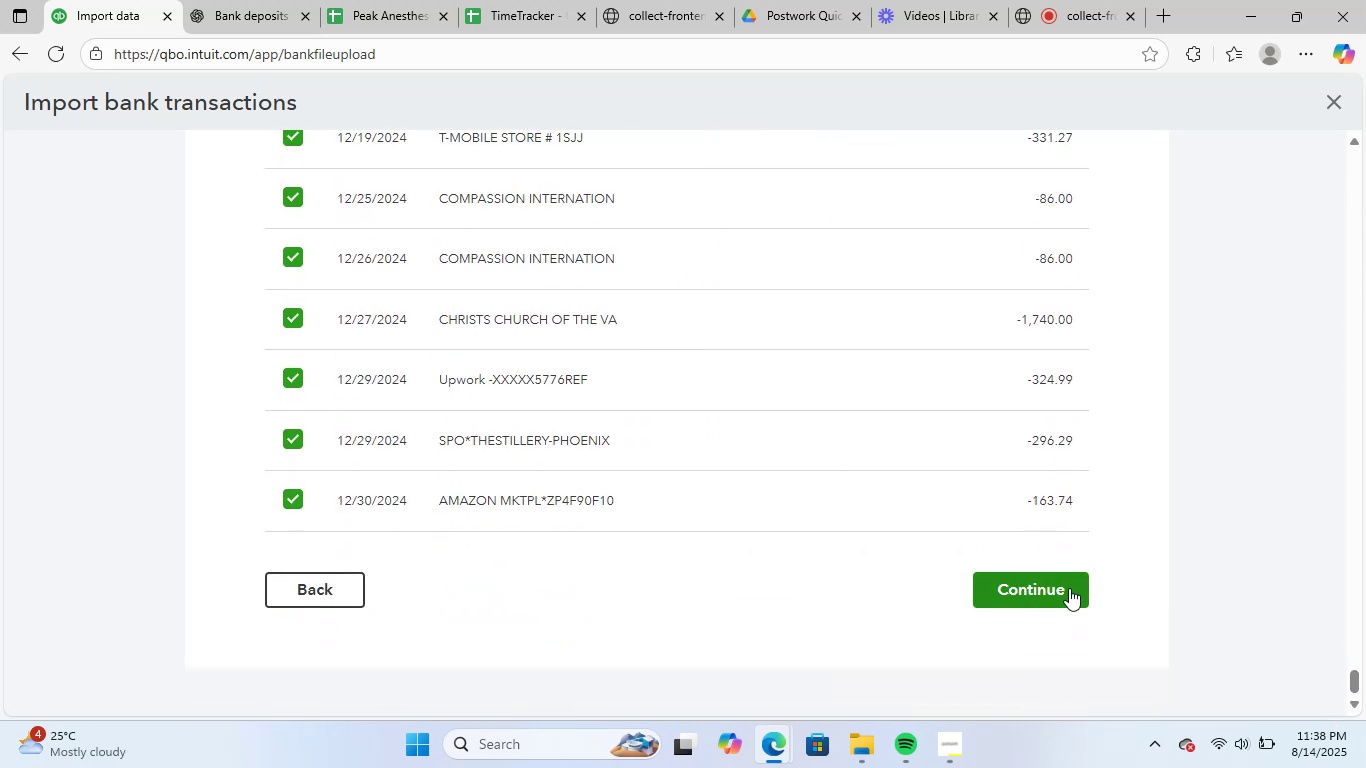 
left_click([1068, 588])
 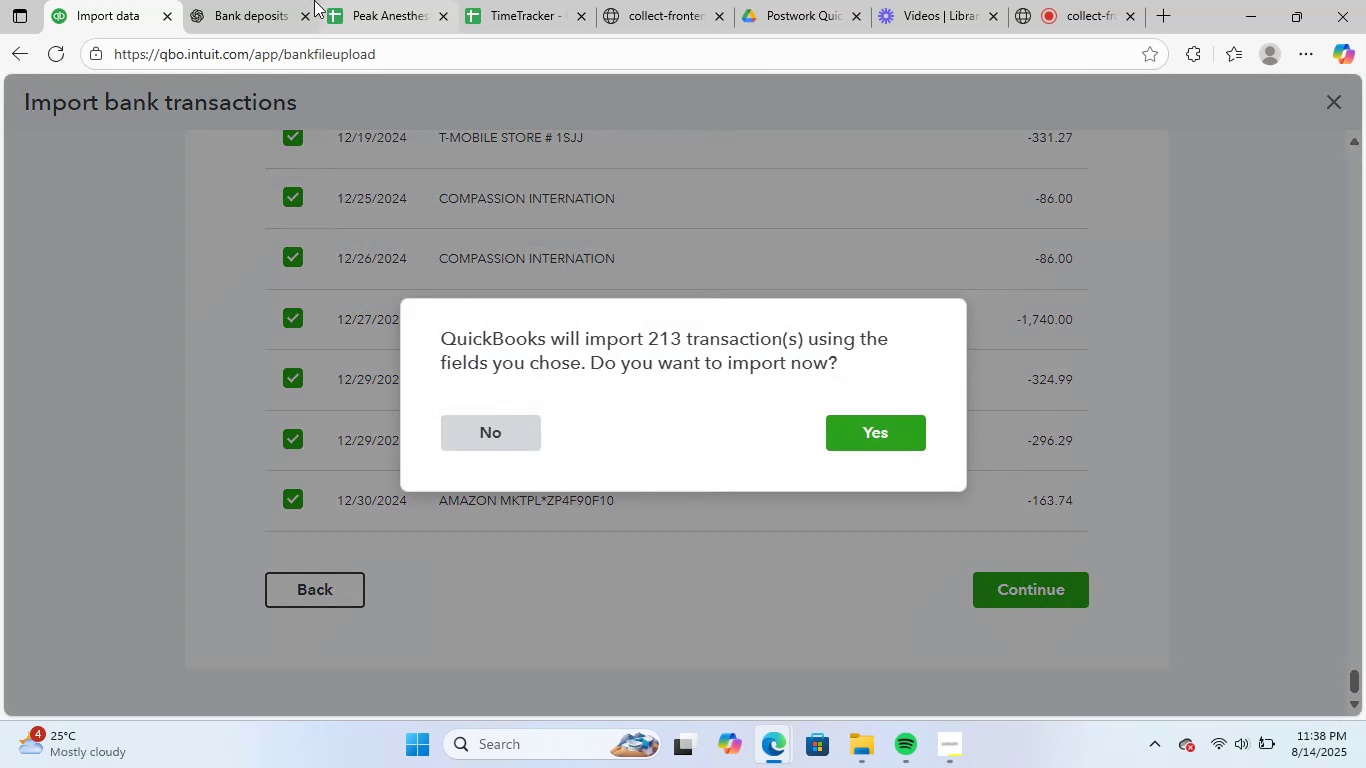 
left_click([253, 0])
 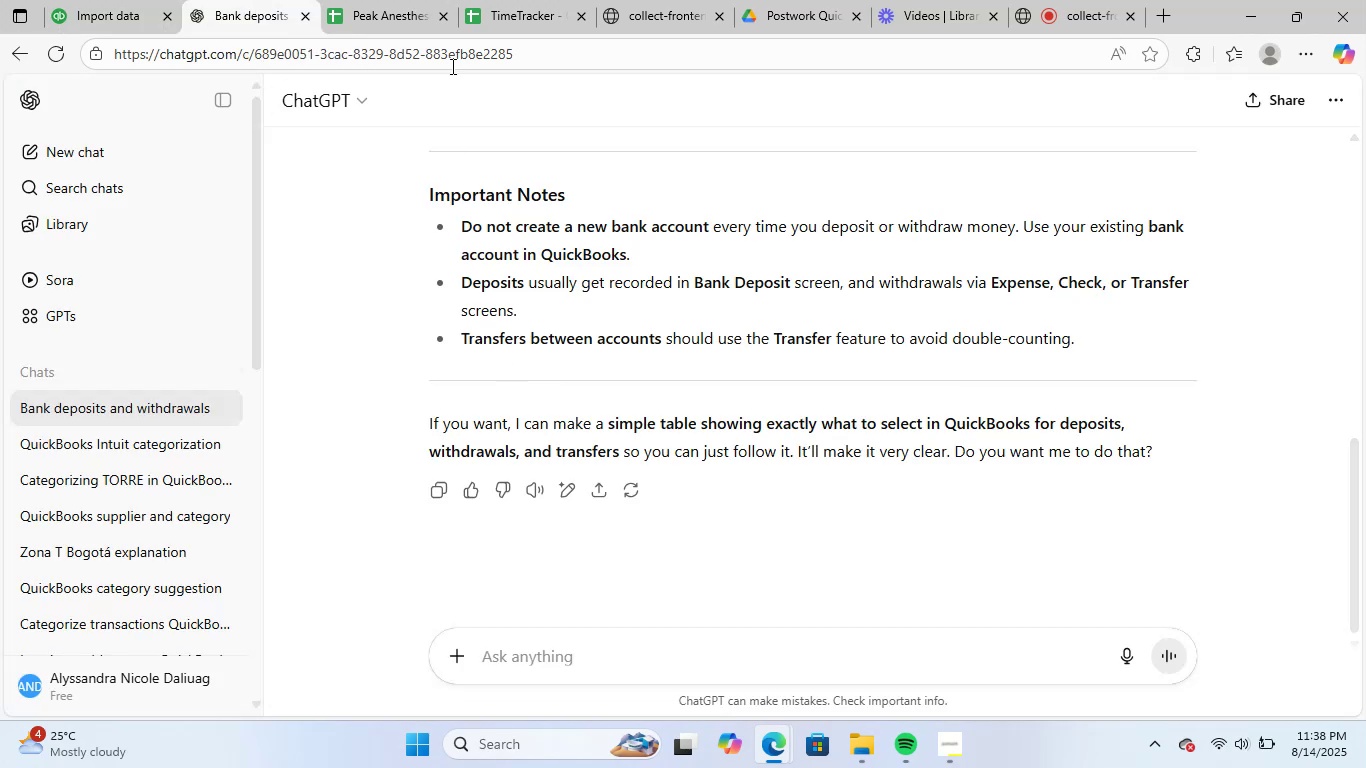 
left_click([381, 0])
 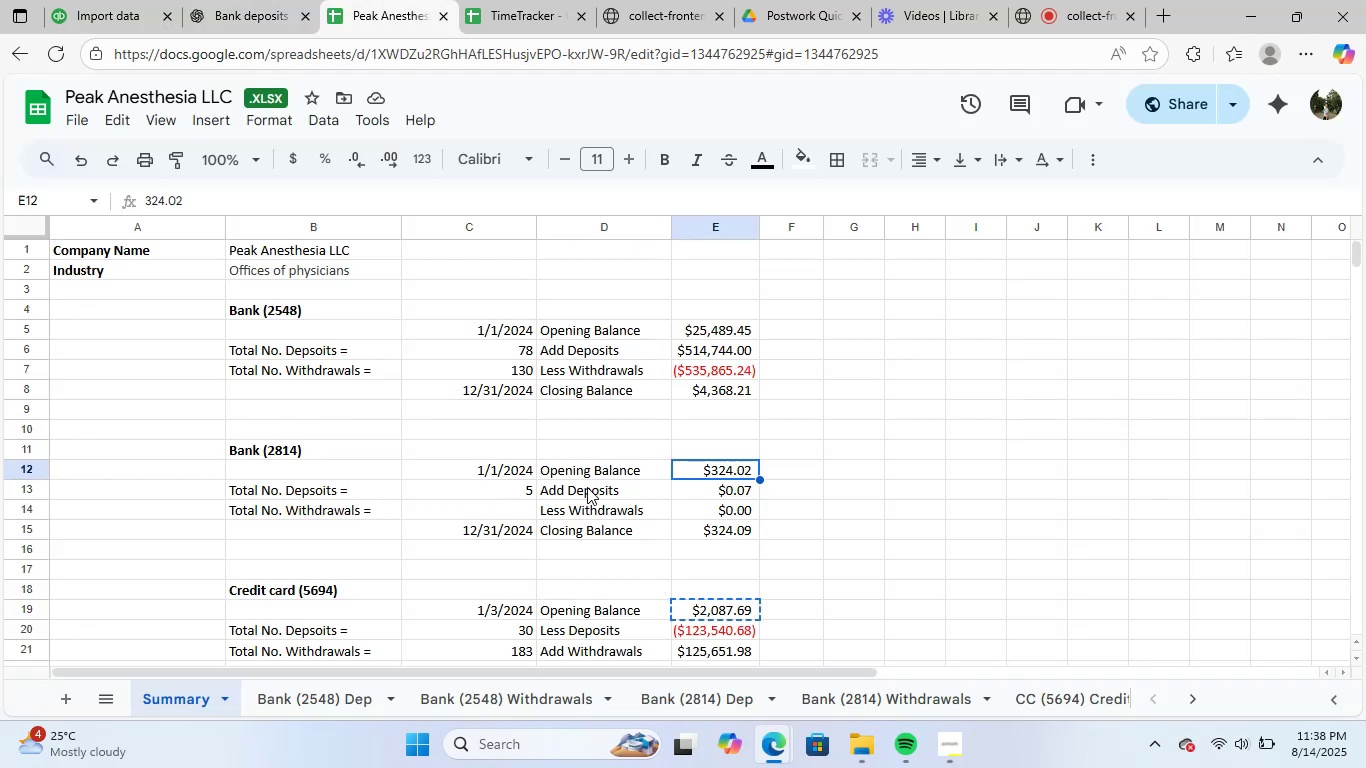 
left_click([575, 493])
 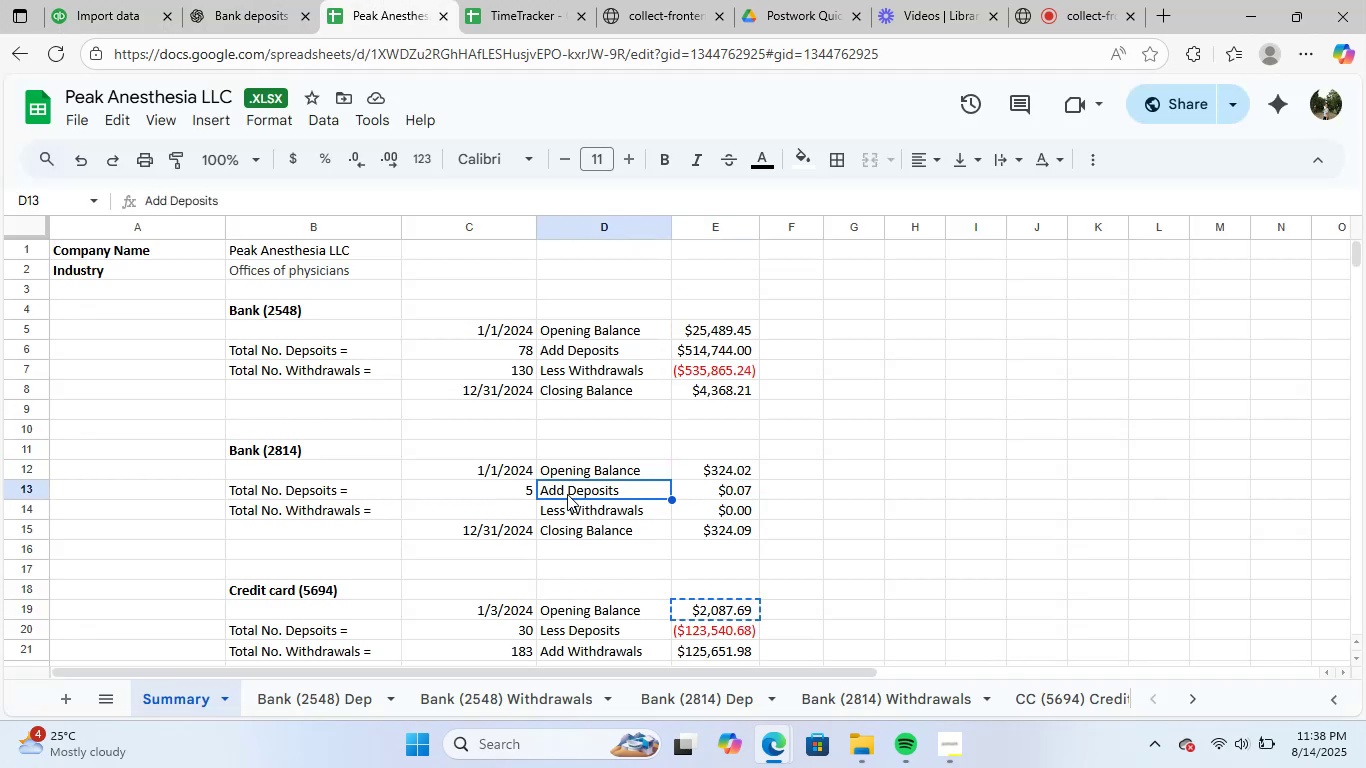 
scroll: coordinate [523, 496], scroll_direction: down, amount: 2.0
 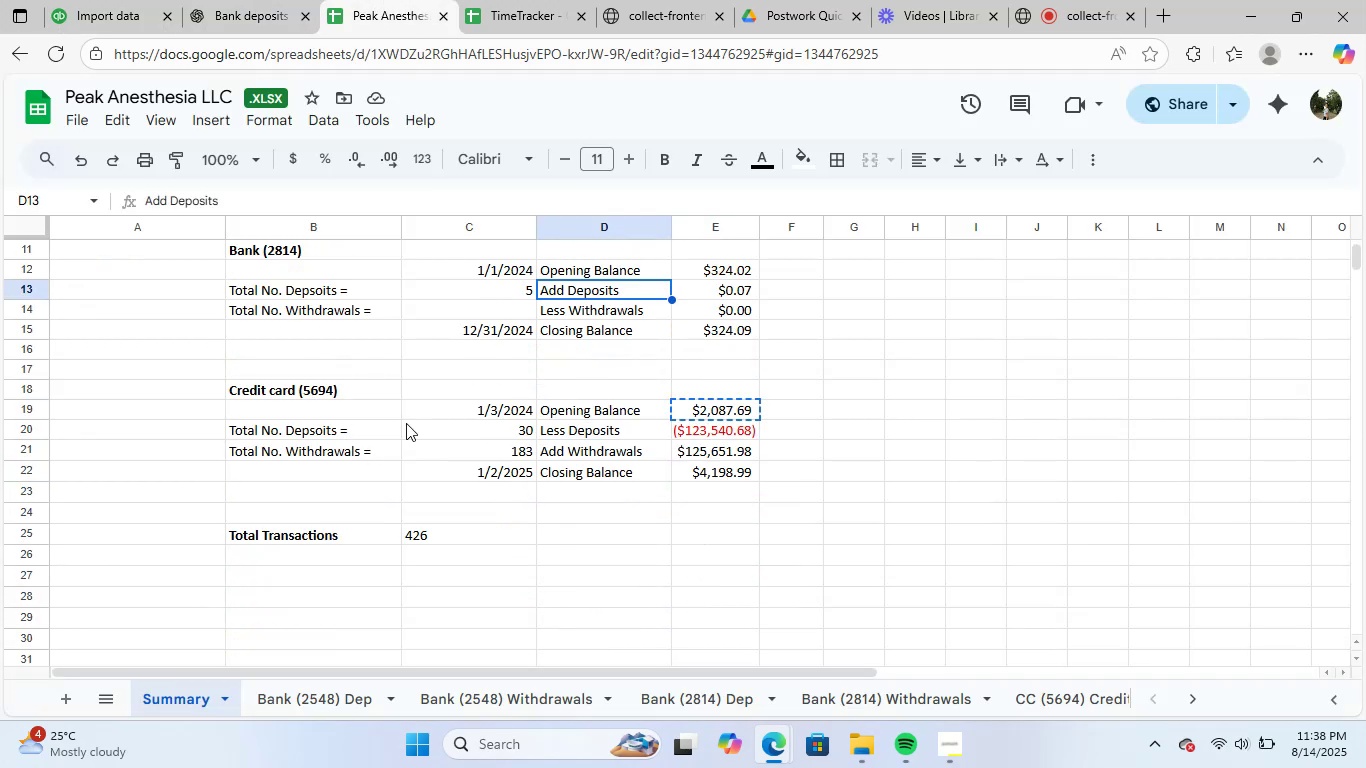 
left_click_drag(start_coordinate=[485, 420], to_coordinate=[485, 453])
 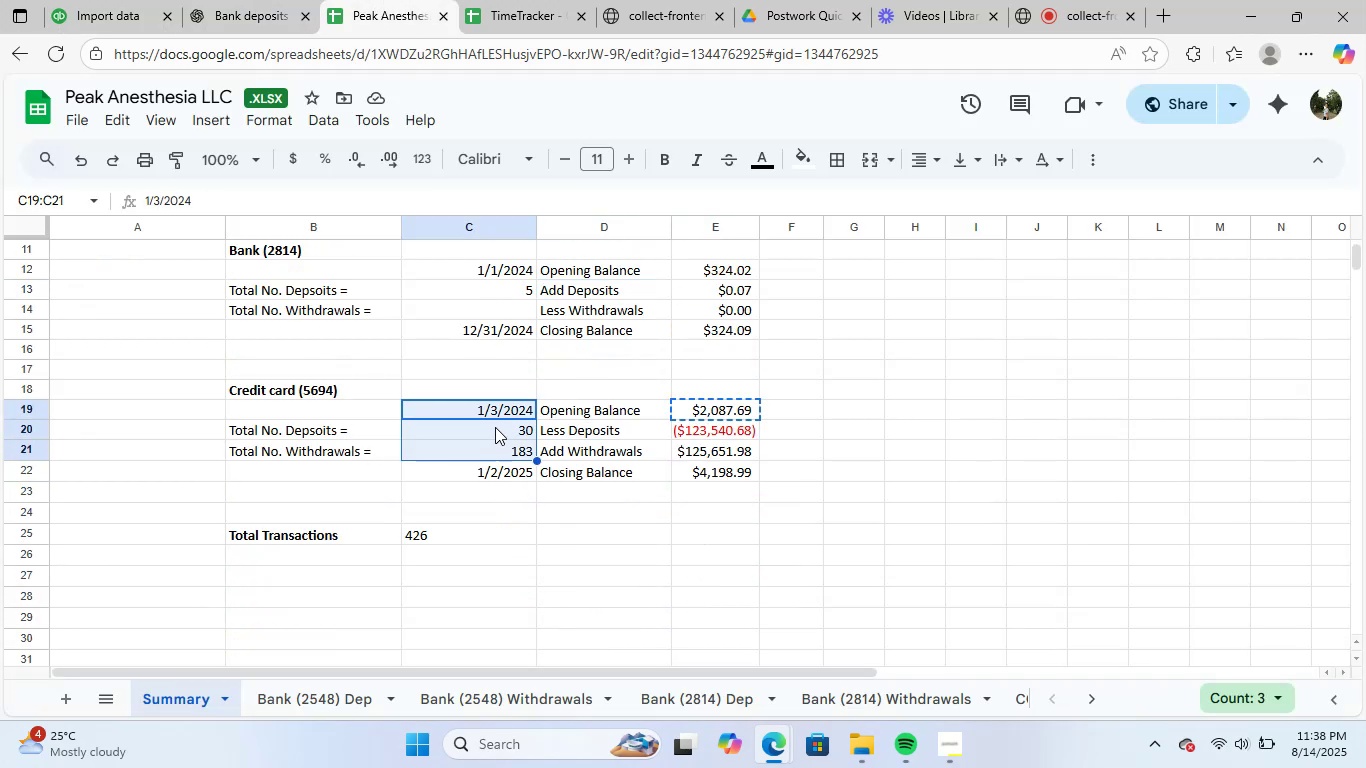 
left_click([495, 427])
 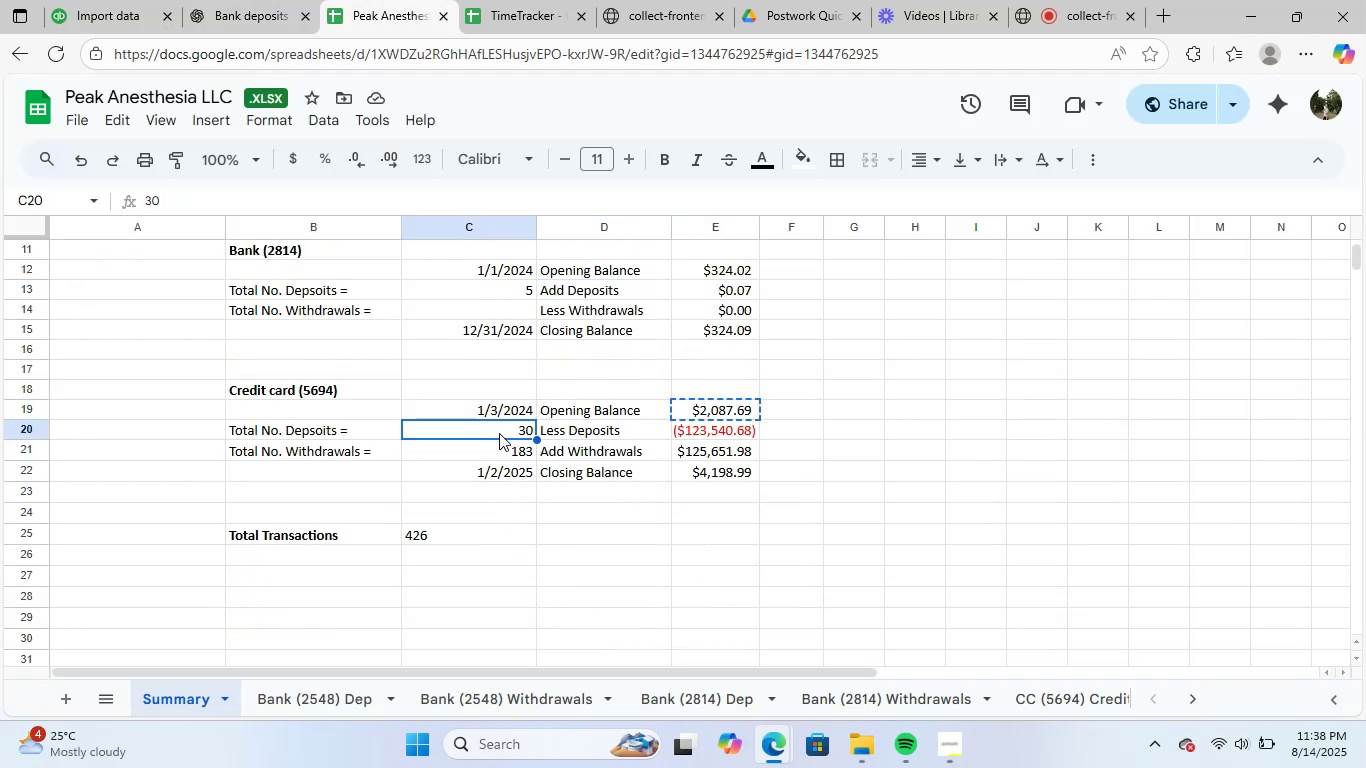 
left_click_drag(start_coordinate=[499, 433], to_coordinate=[499, 456])
 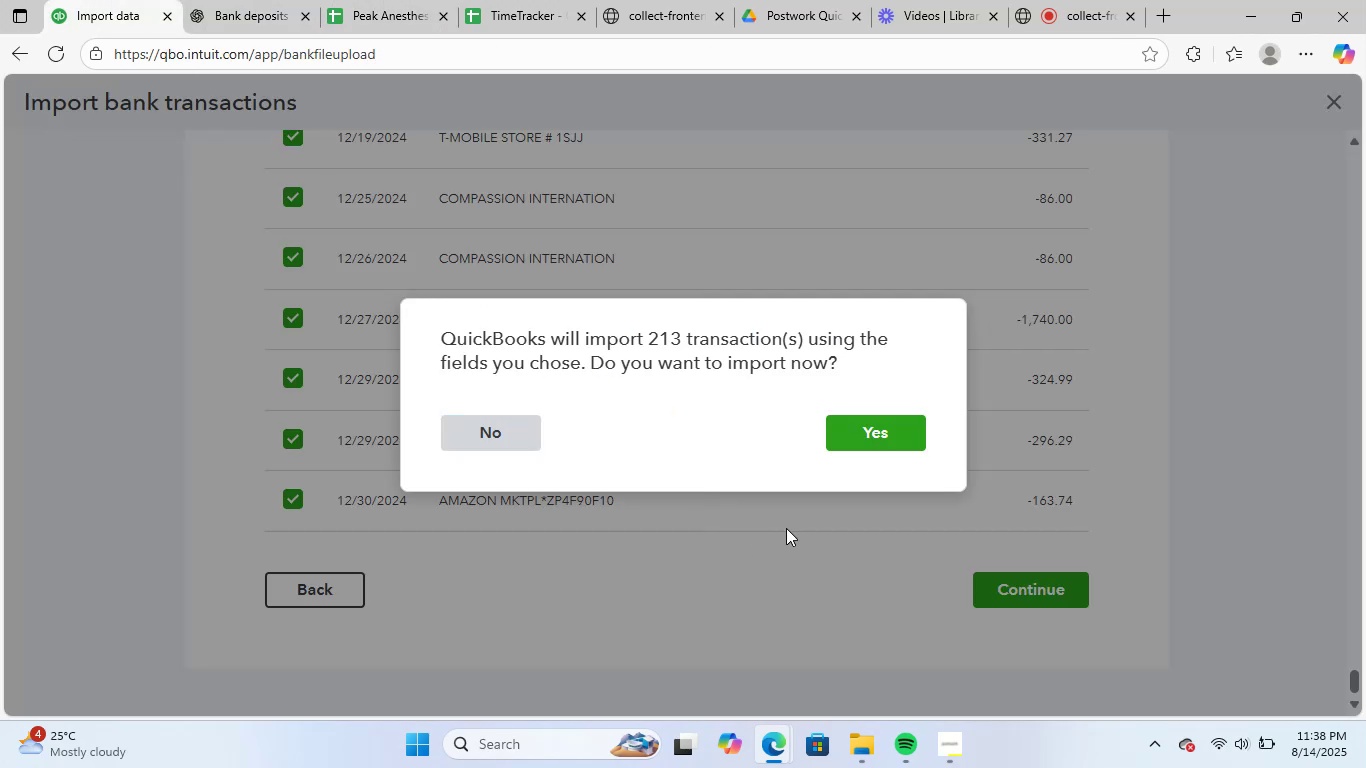 
left_click([886, 433])
 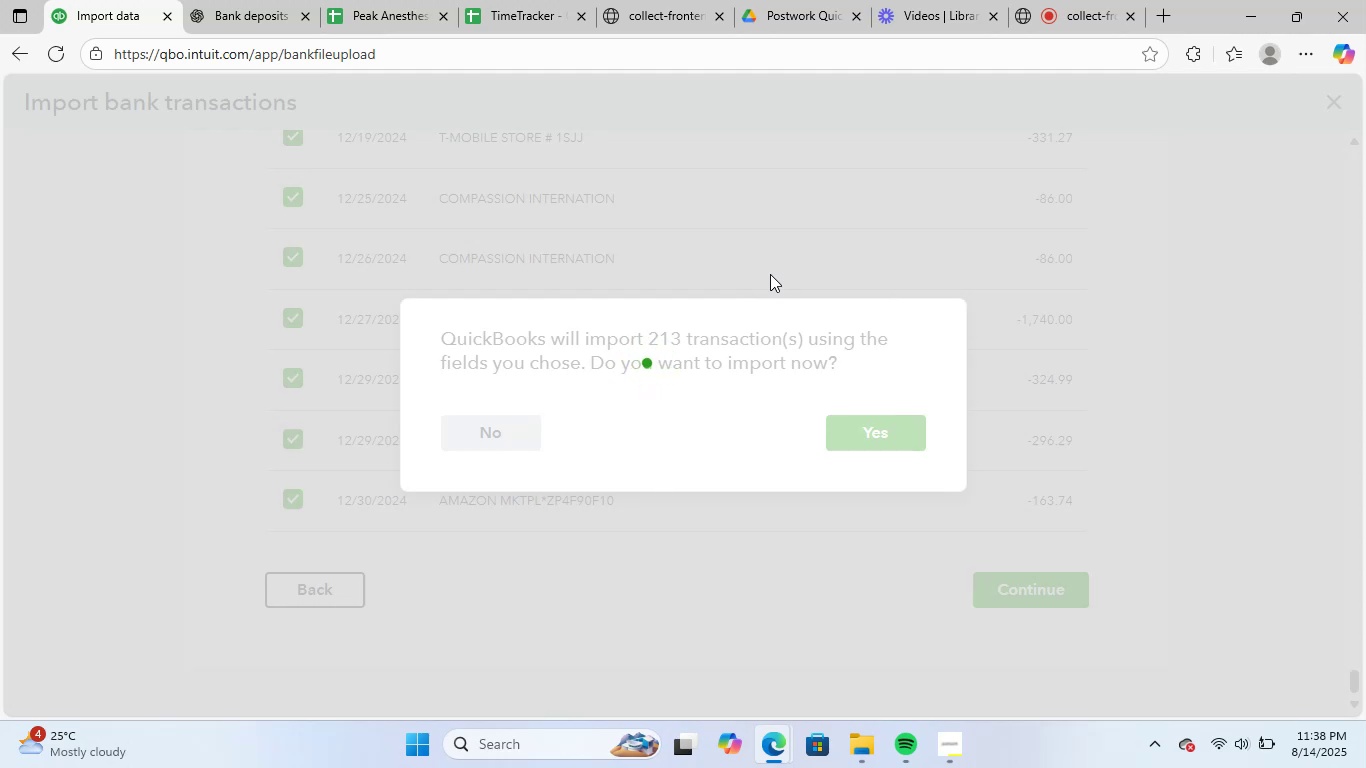 
wait(7.74)
 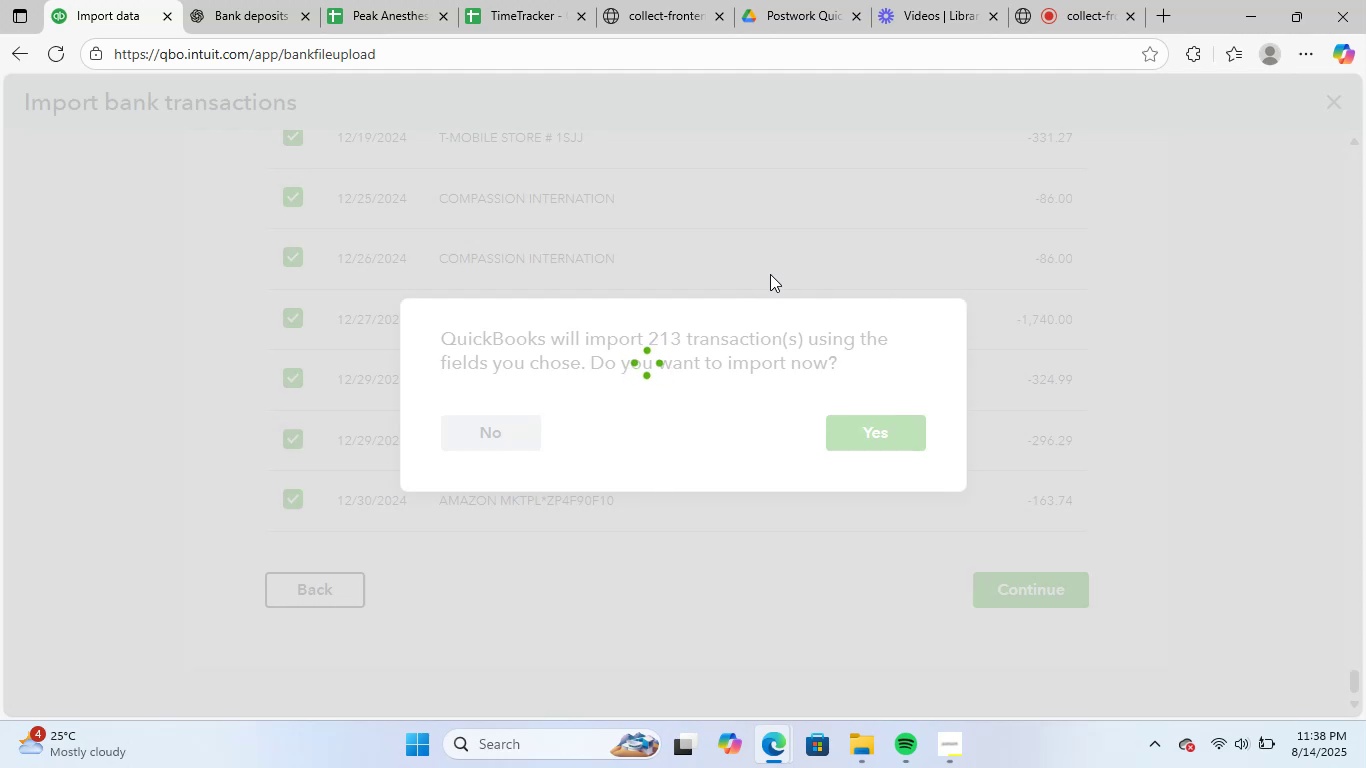 
left_click([1052, 322])
 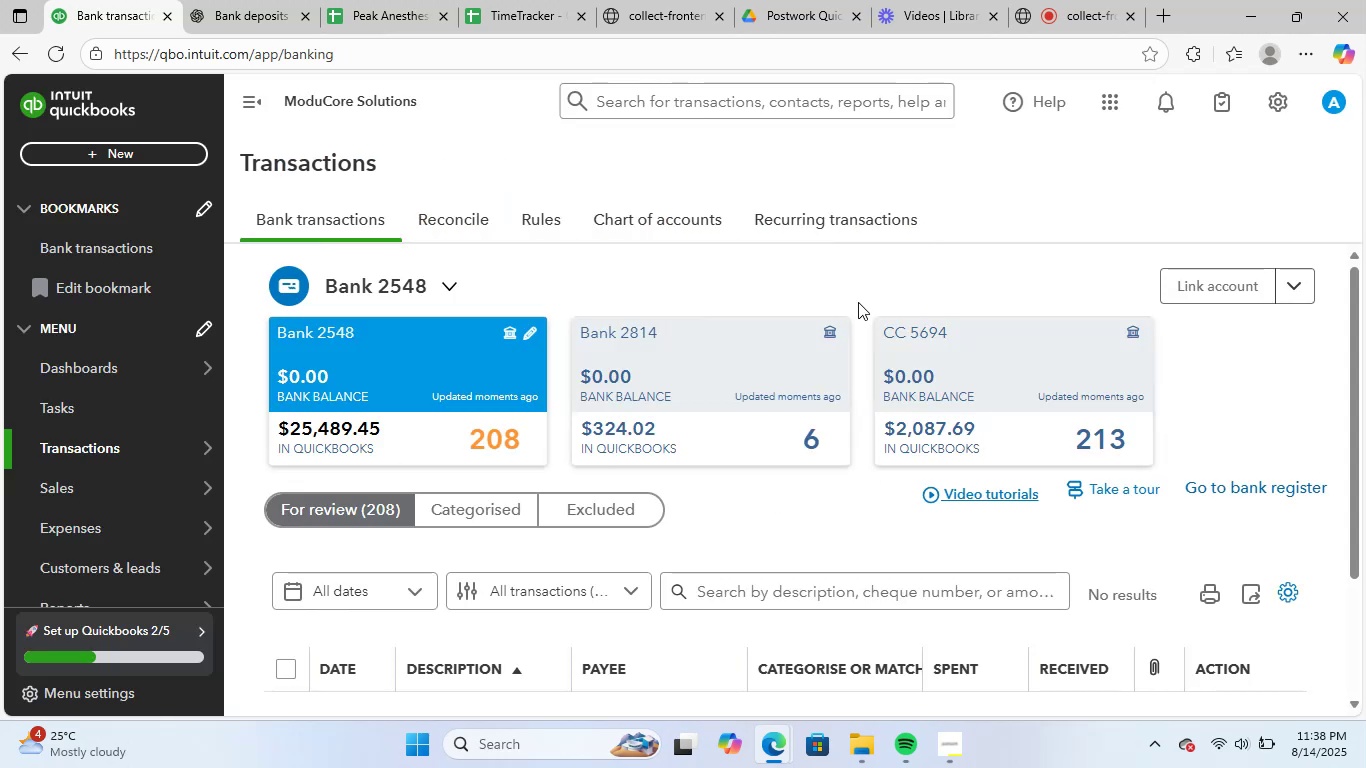 
left_click([388, 0])
 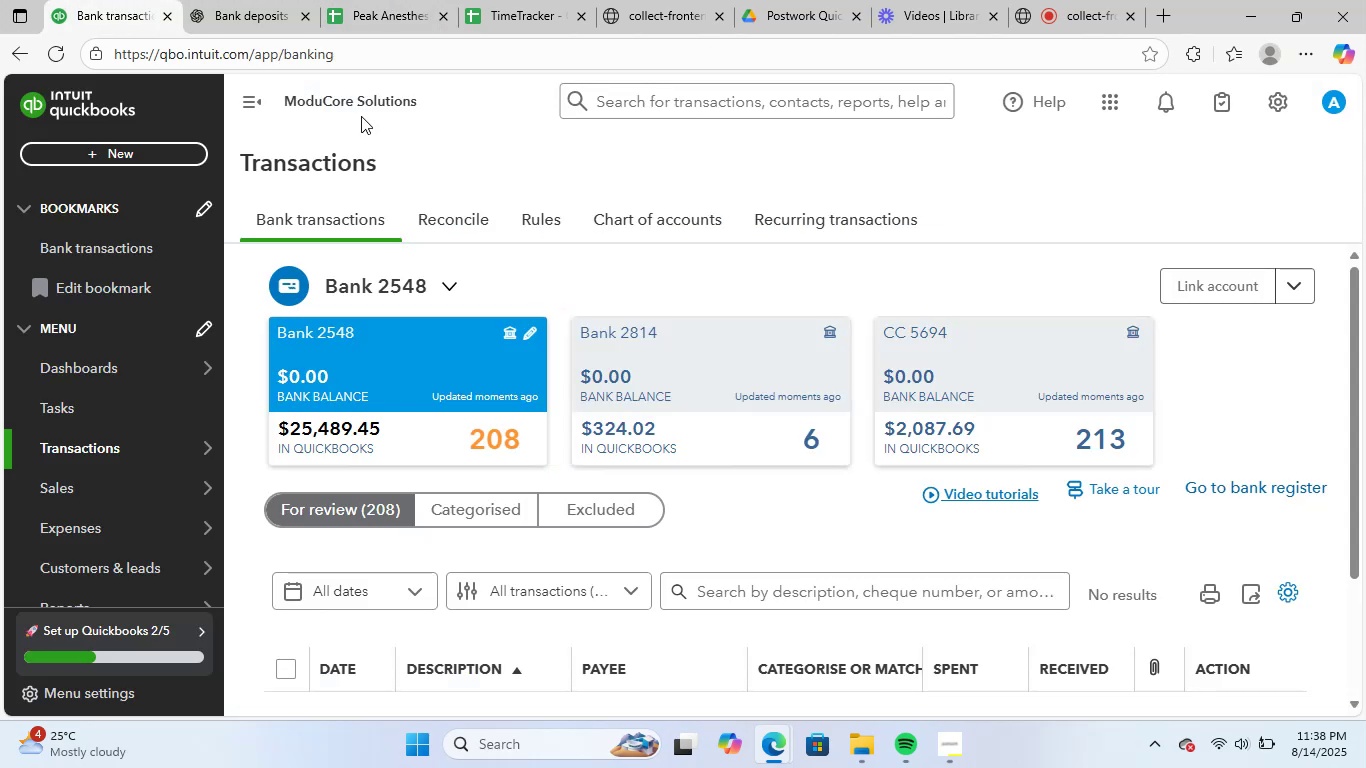 
scroll: coordinate [925, 537], scroll_direction: up, amount: 2.0
 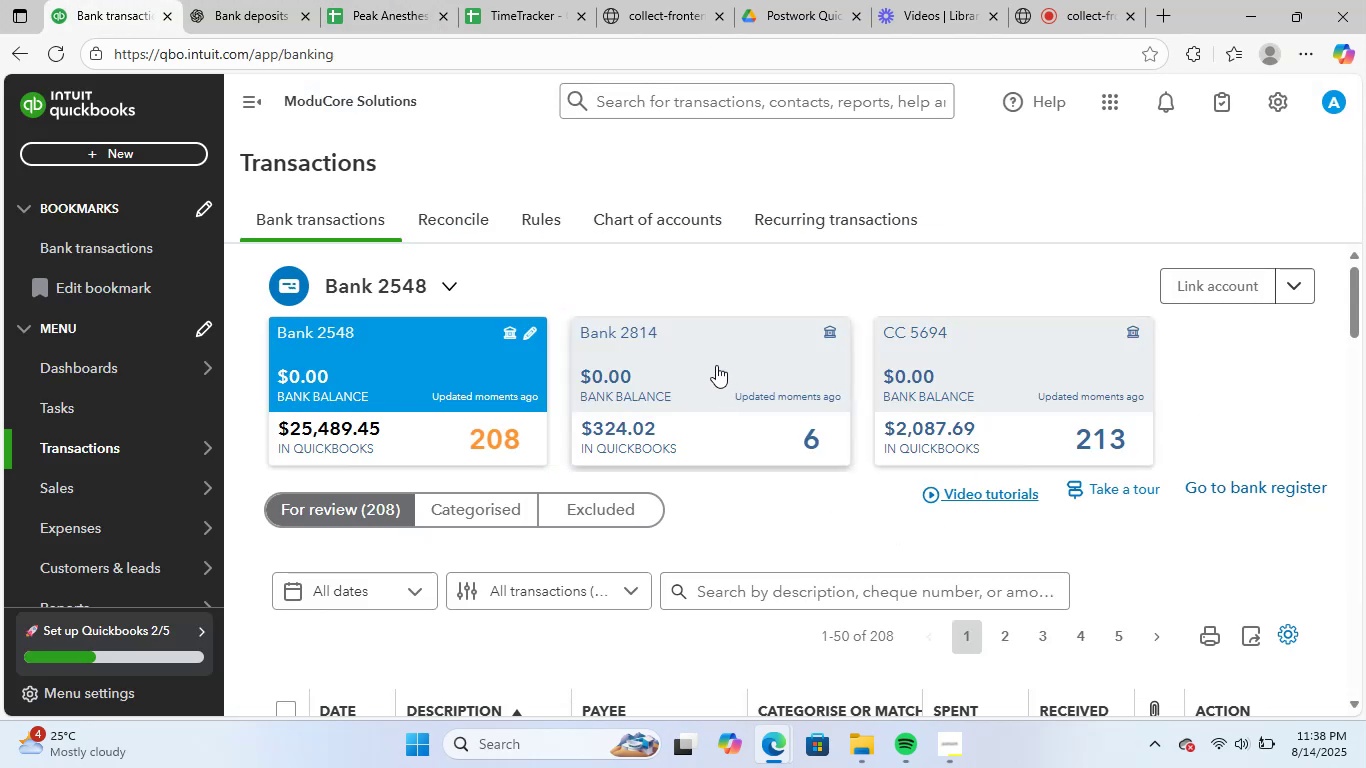 
left_click([716, 365])
 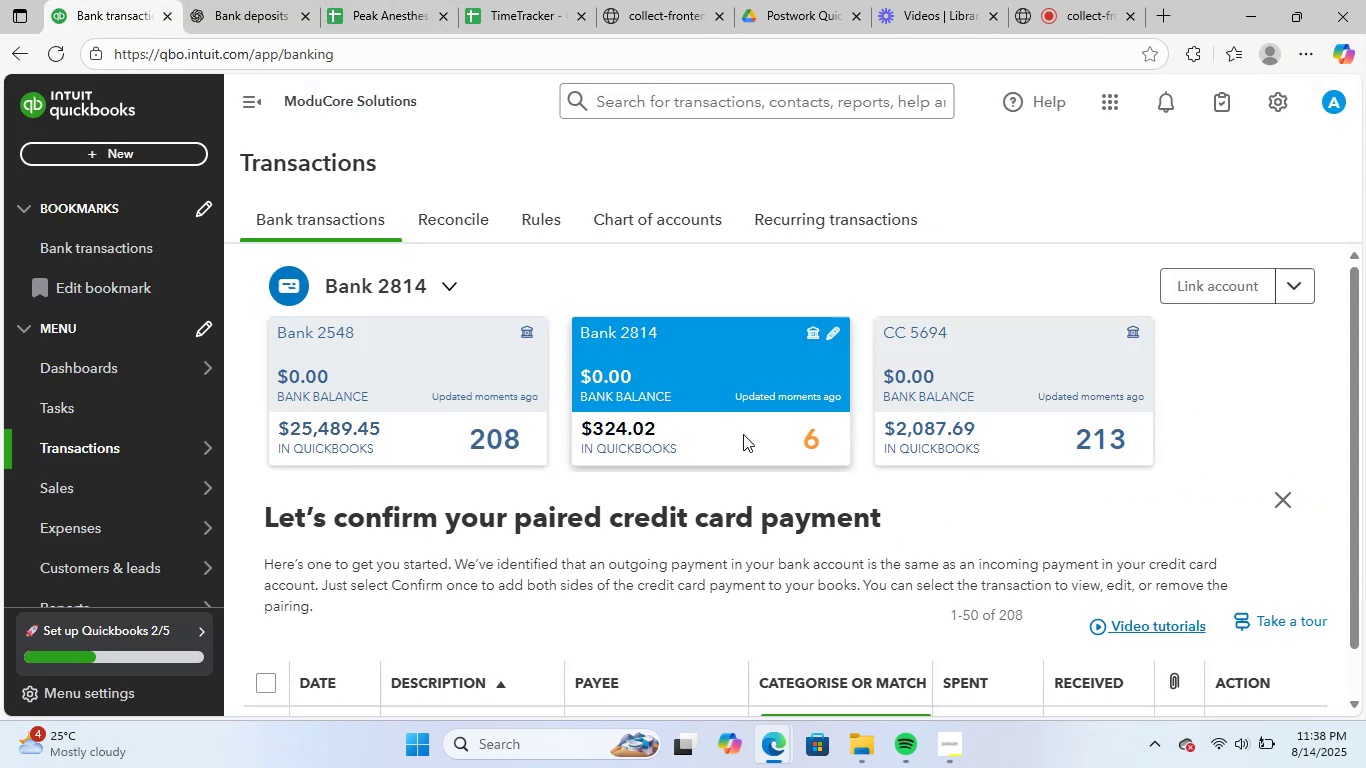 
scroll: coordinate [923, 533], scroll_direction: down, amount: 13.0
 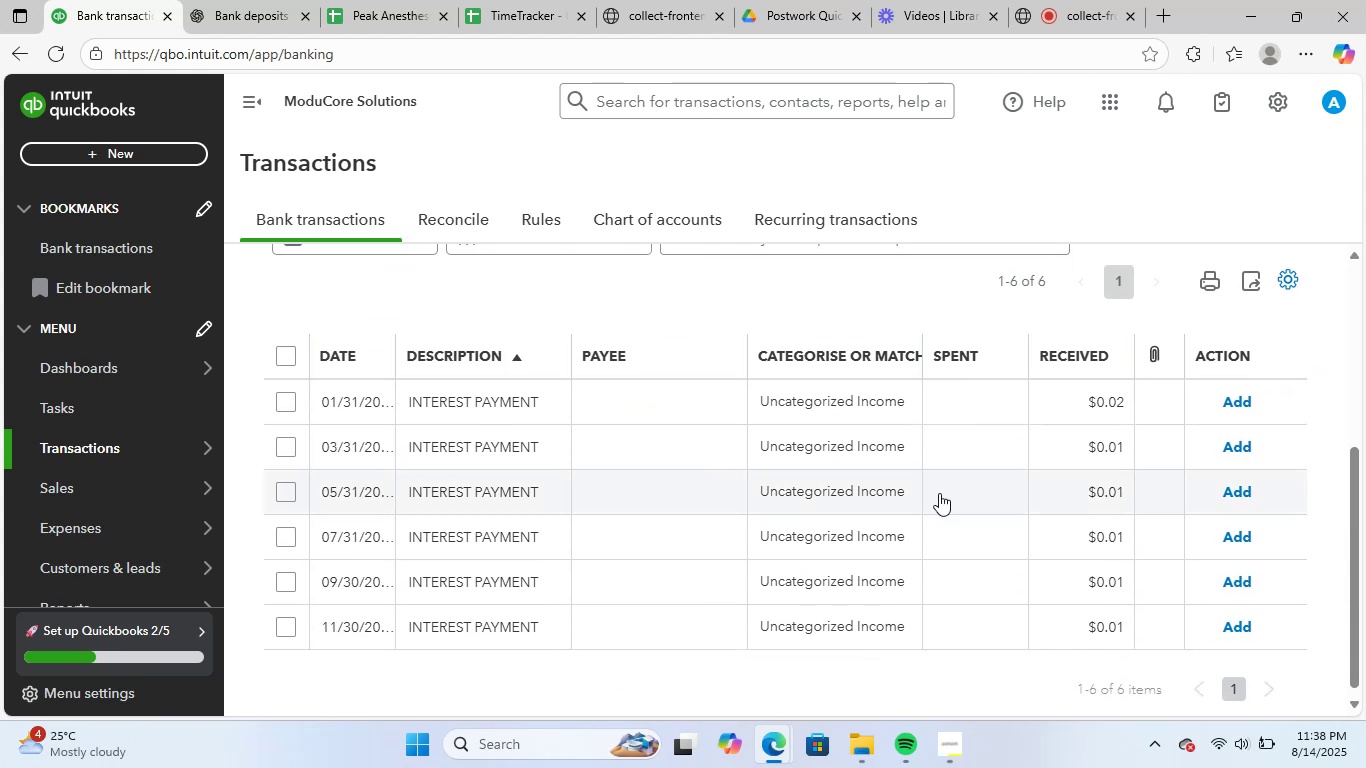 
scroll: coordinate [710, 511], scroll_direction: up, amount: 3.0
 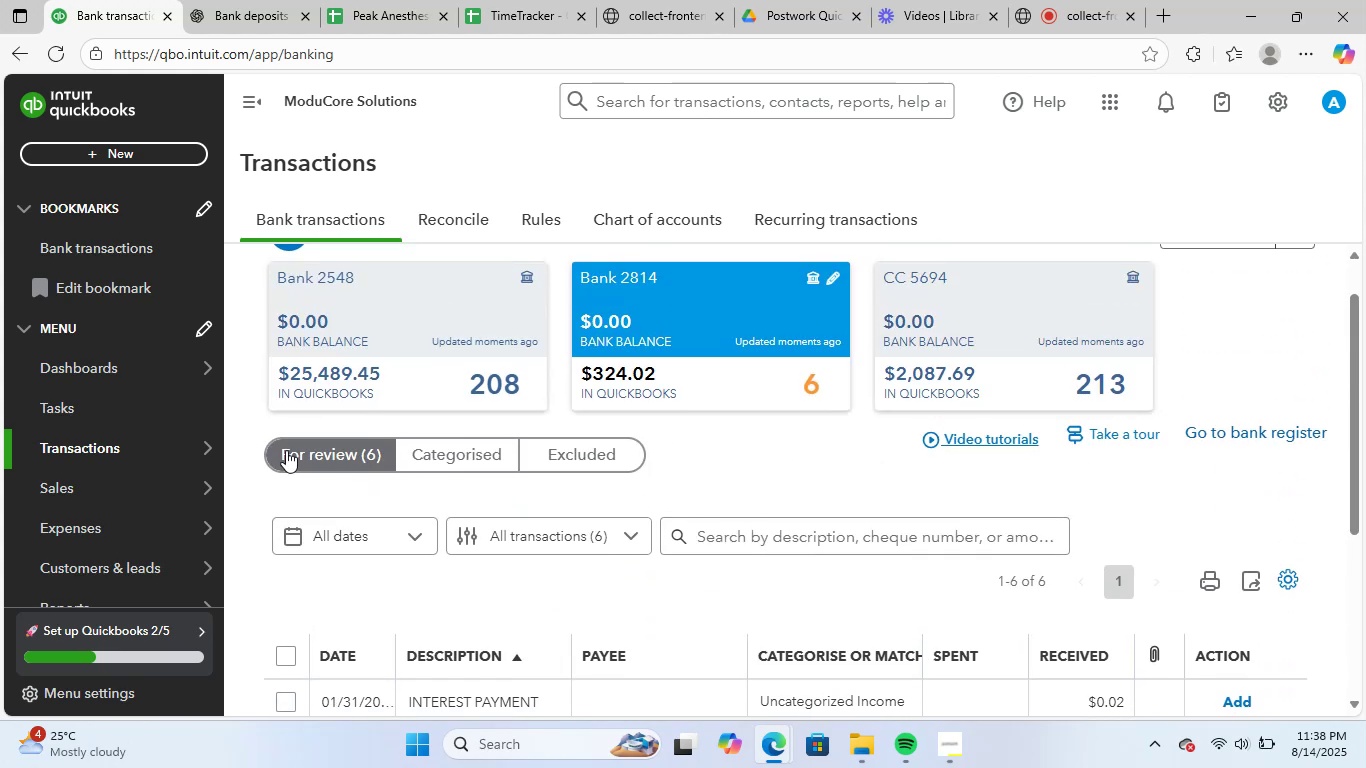 
left_click([290, 444])
 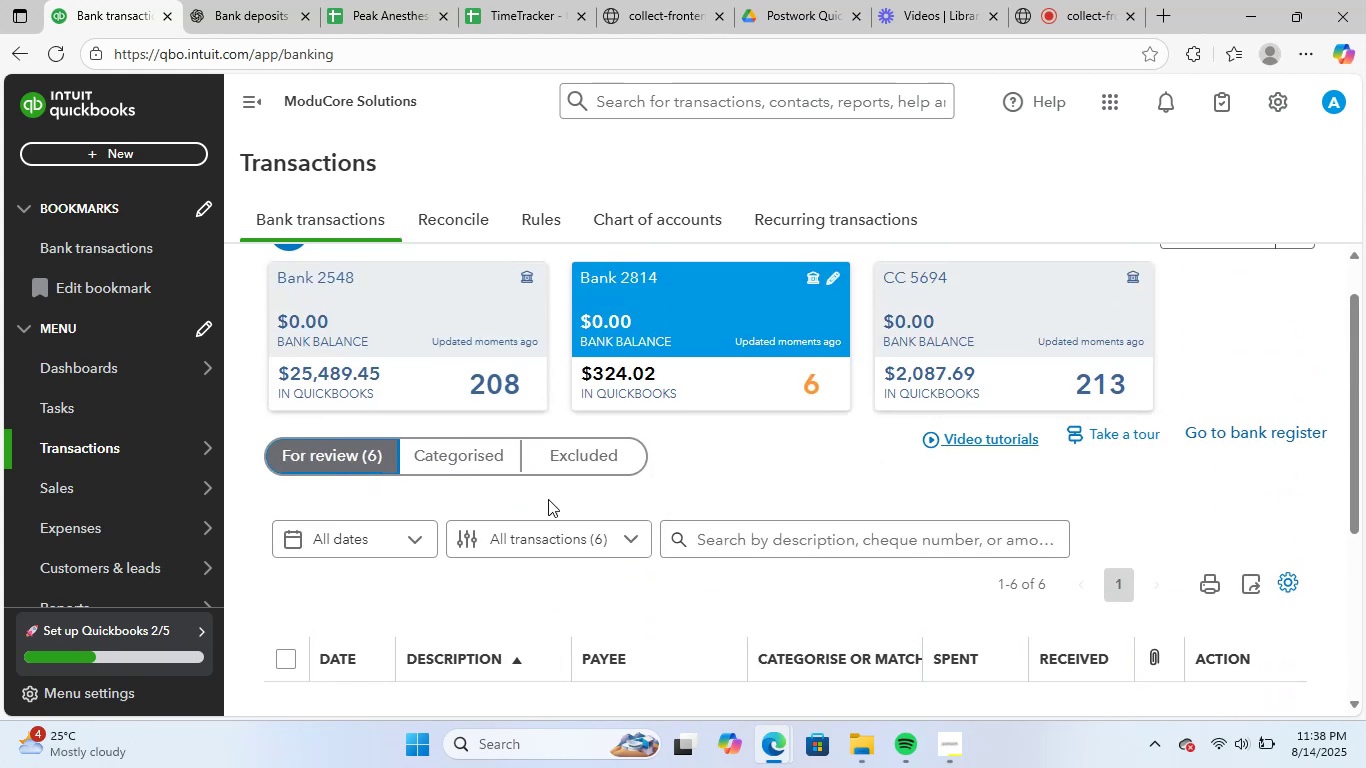 
scroll: coordinate [601, 504], scroll_direction: down, amount: 4.0
 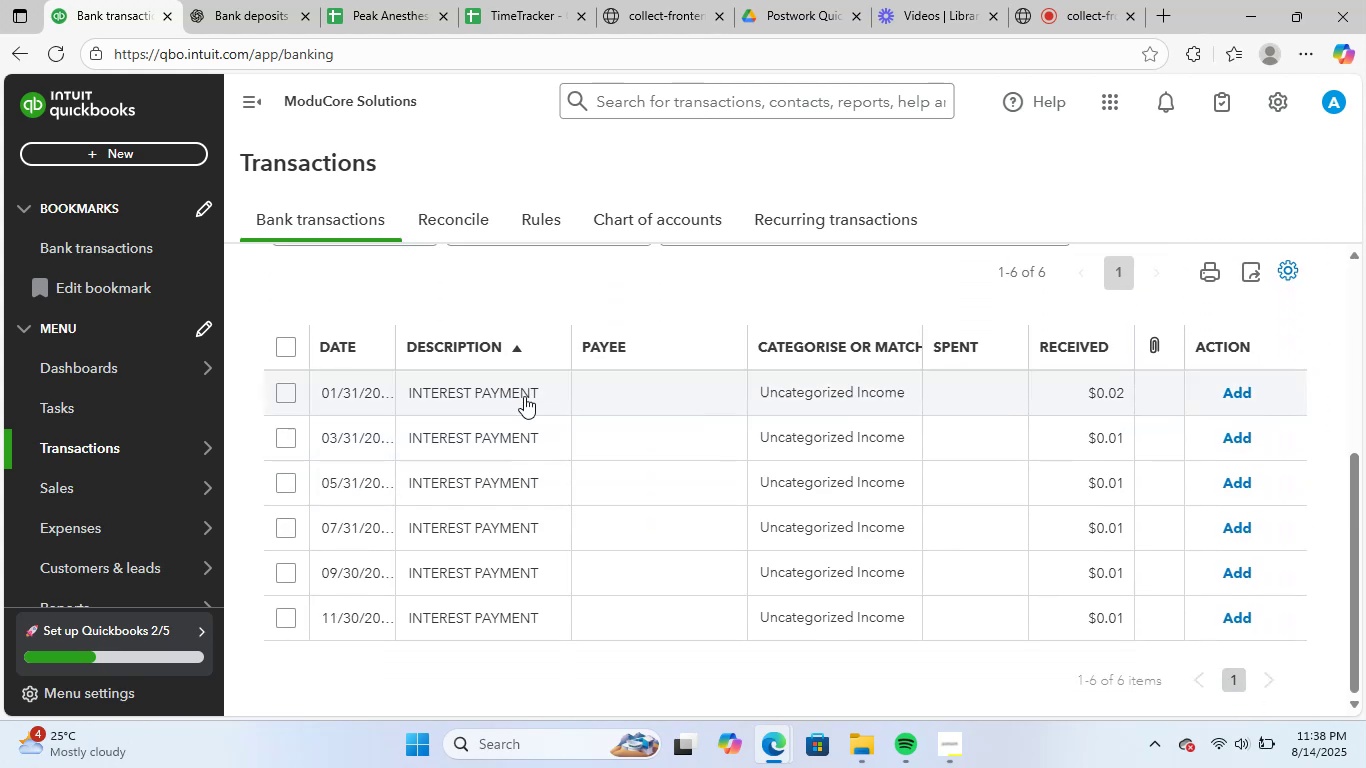 
left_click([523, 393])
 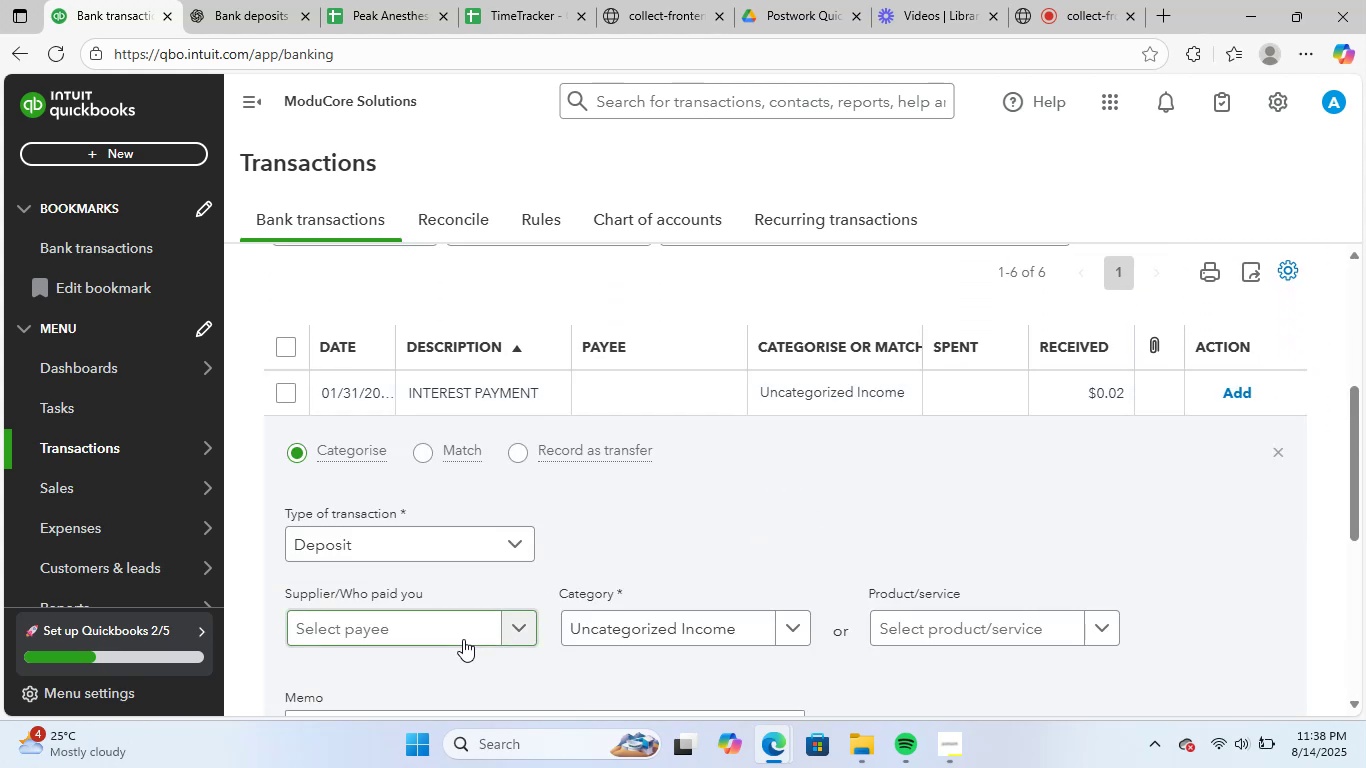 
scroll: coordinate [536, 619], scroll_direction: down, amount: 1.0
 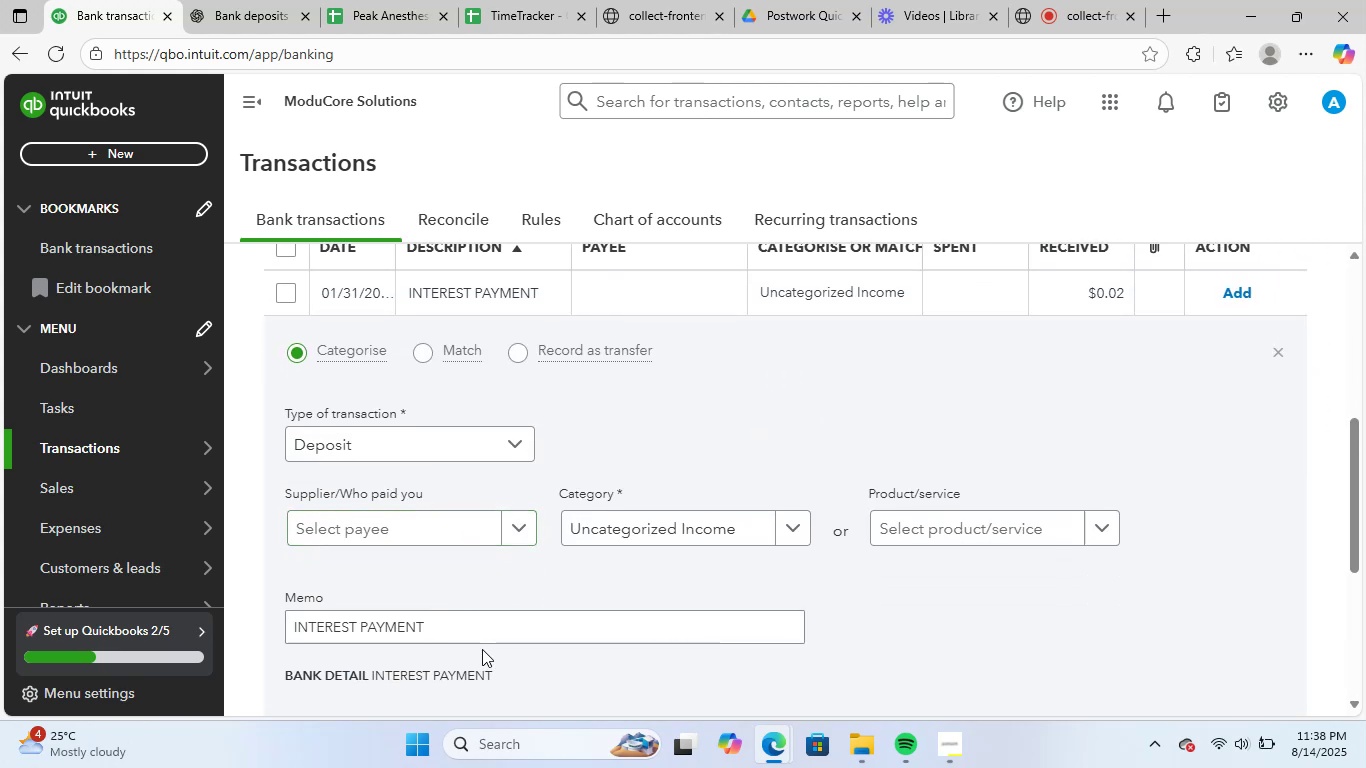 
left_click_drag(start_coordinate=[459, 621], to_coordinate=[220, 600])
 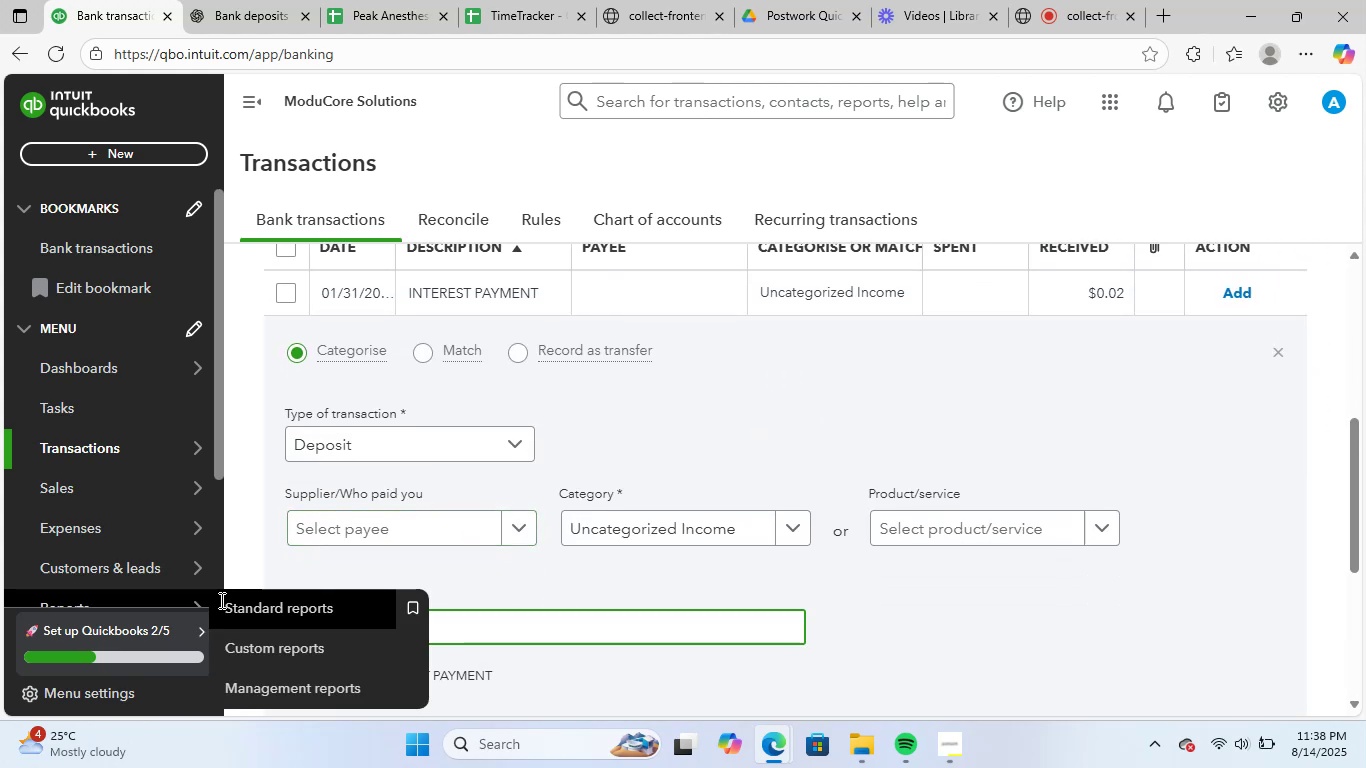 
key(Control+ControlLeft)
 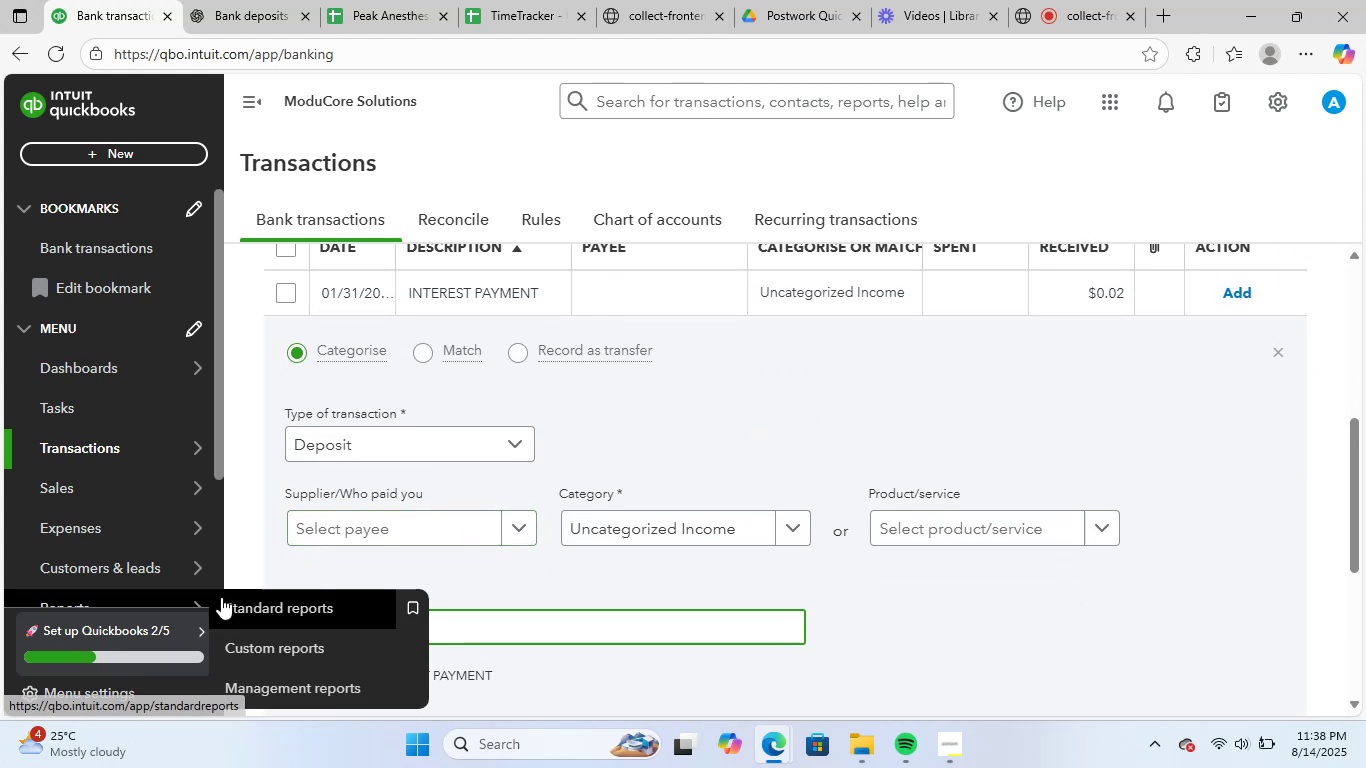 
key(Control+C)
 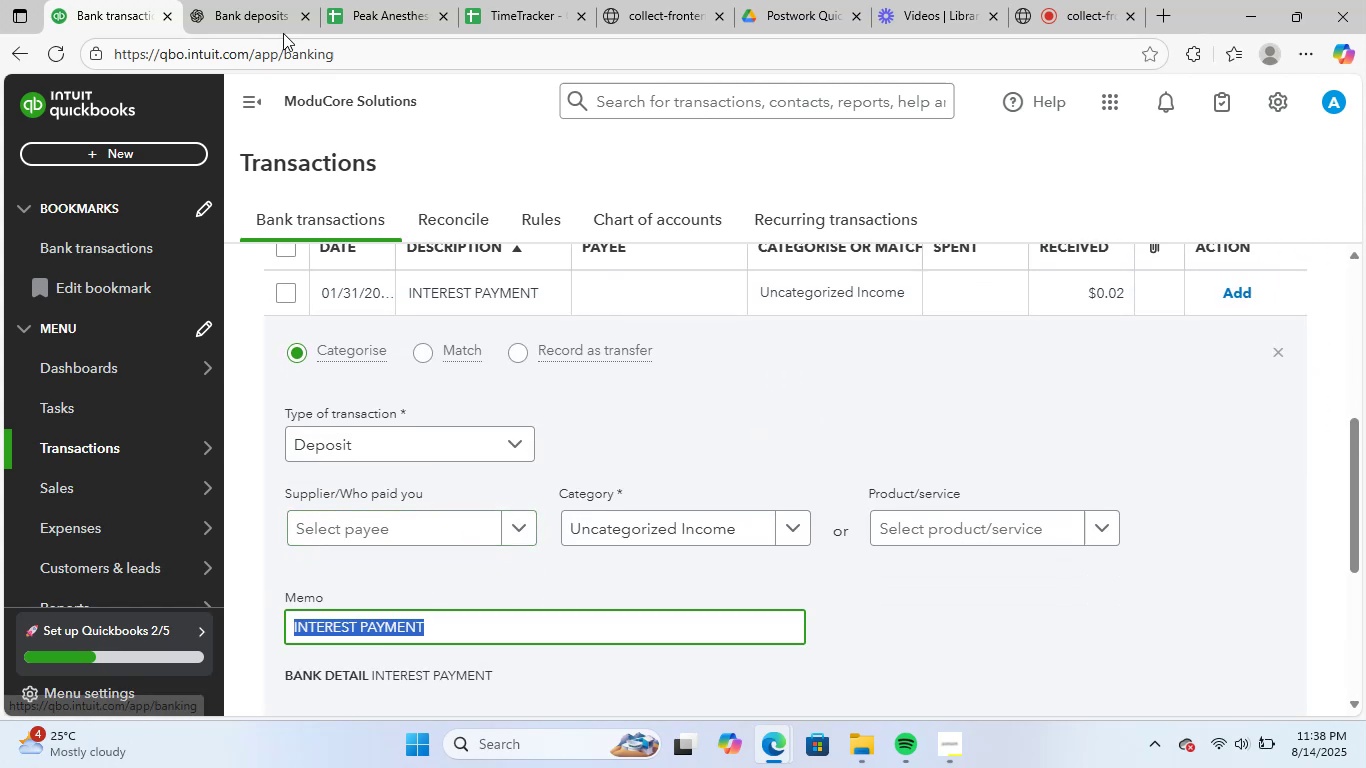 
left_click([258, 0])
 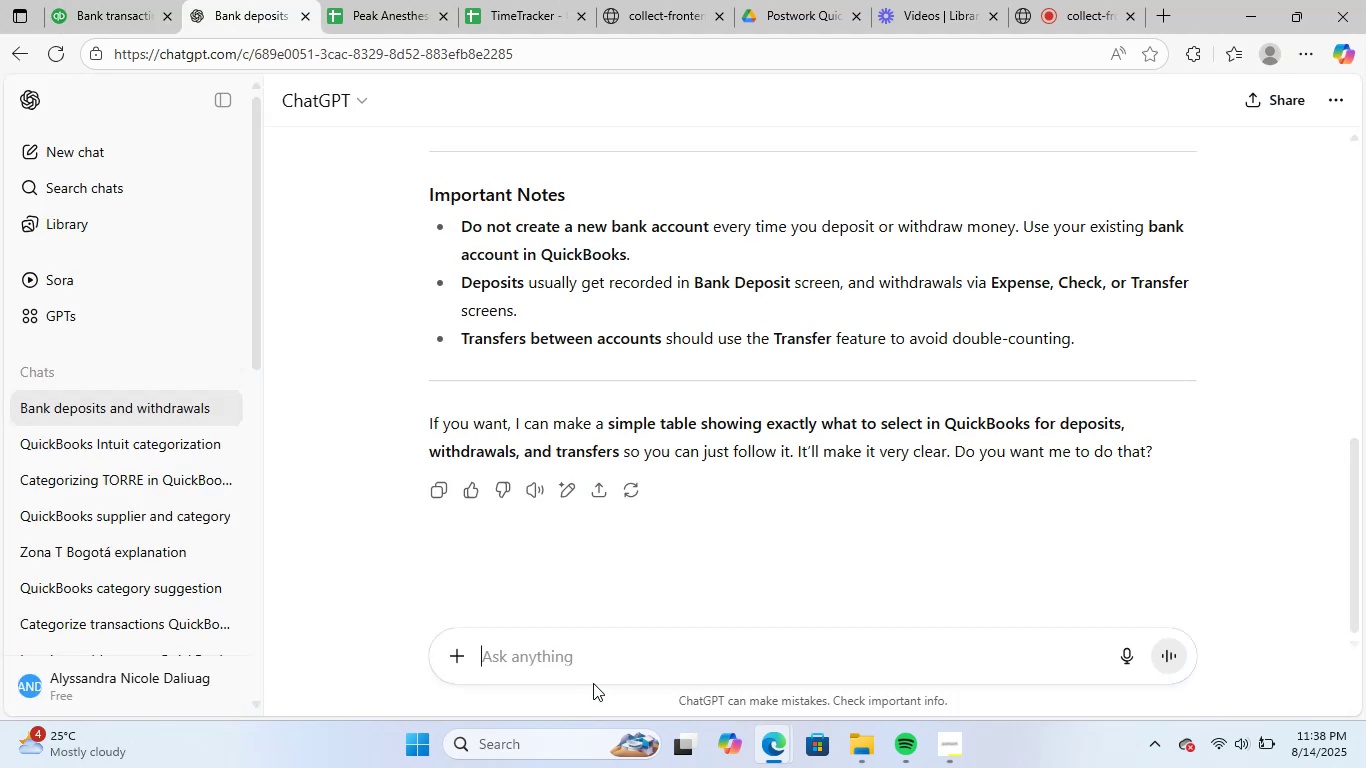 
left_click([608, 667])
 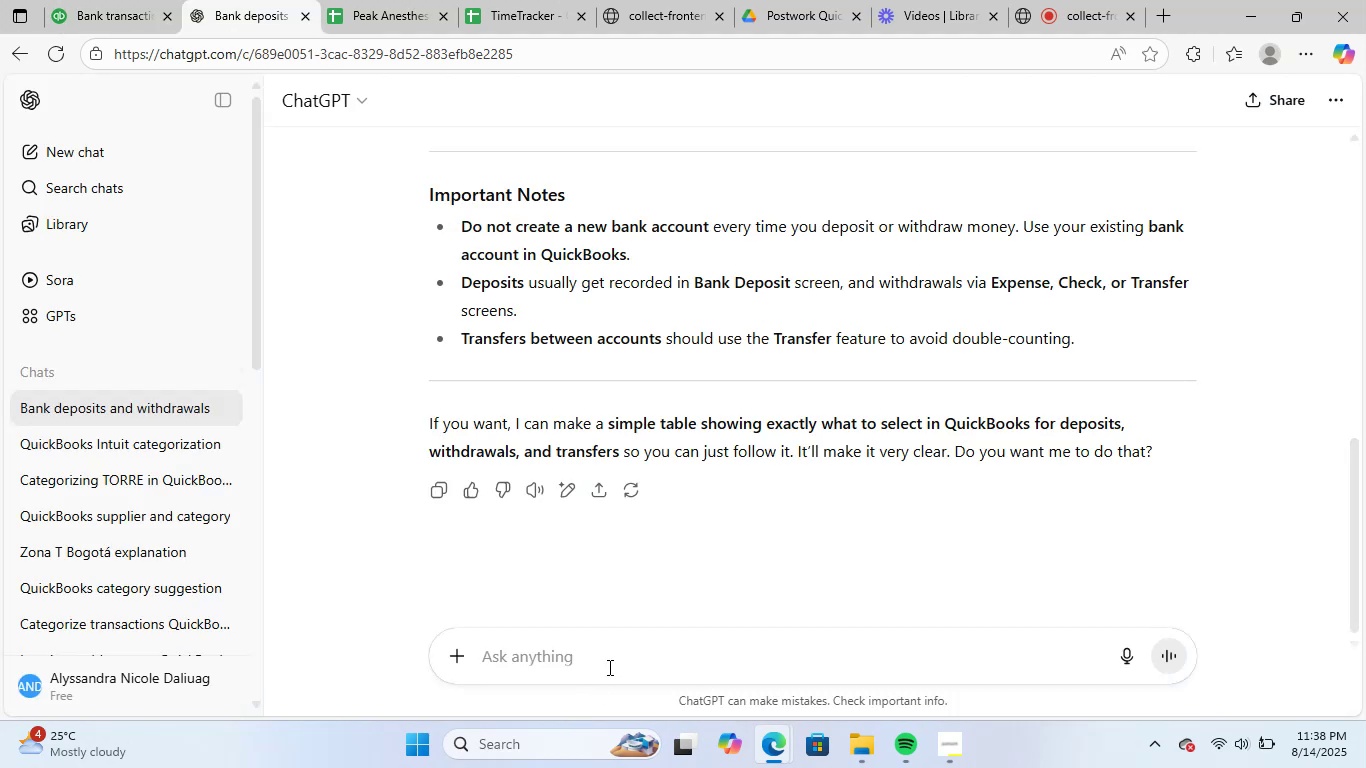 
key(Control+ControlLeft)
 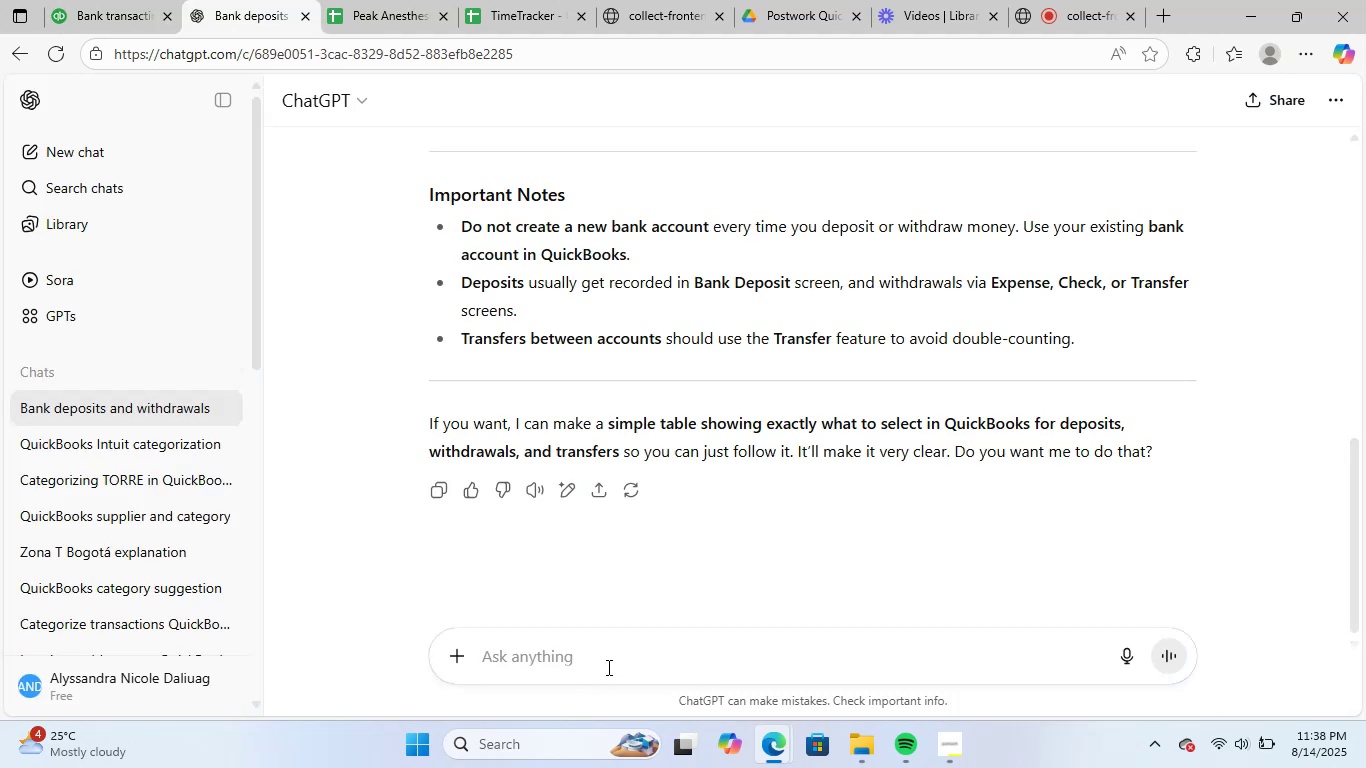 
key(Control+V)
 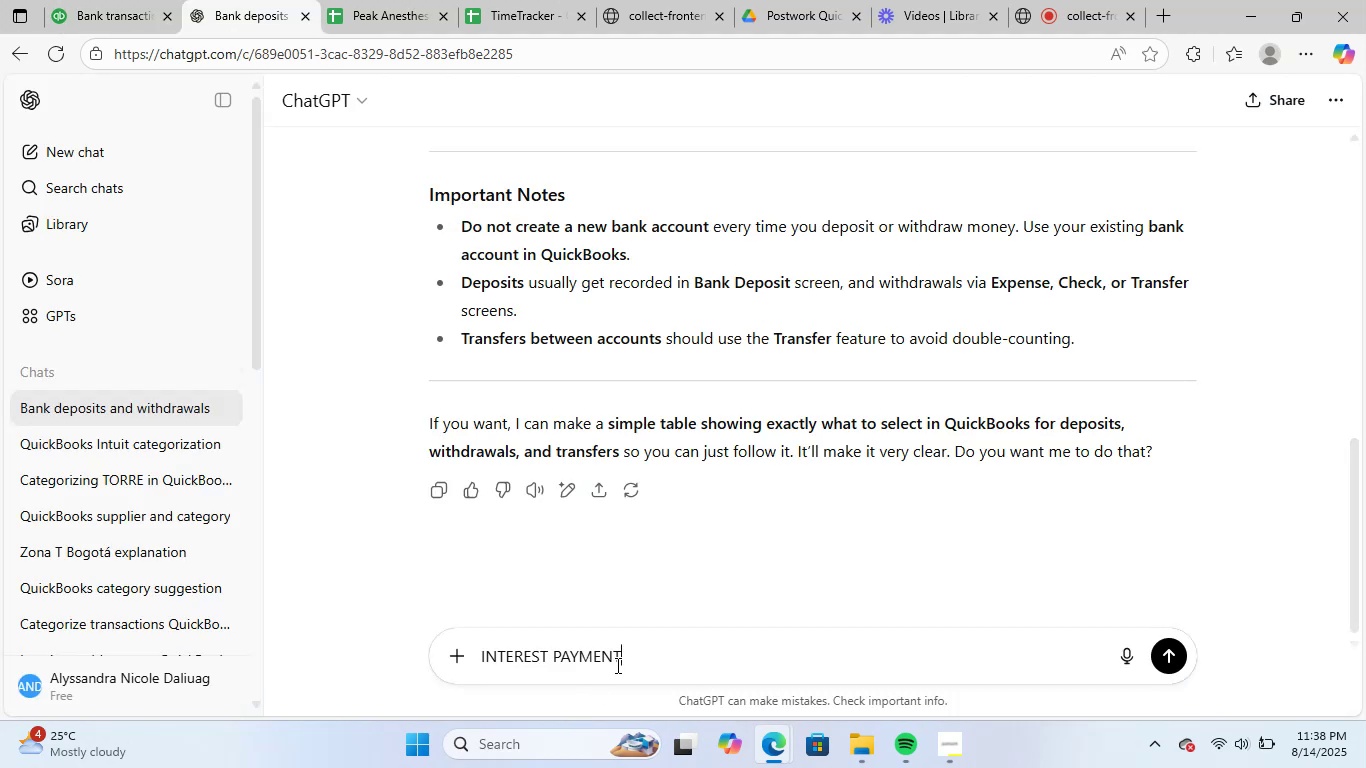 
key(NumpadEnter)
 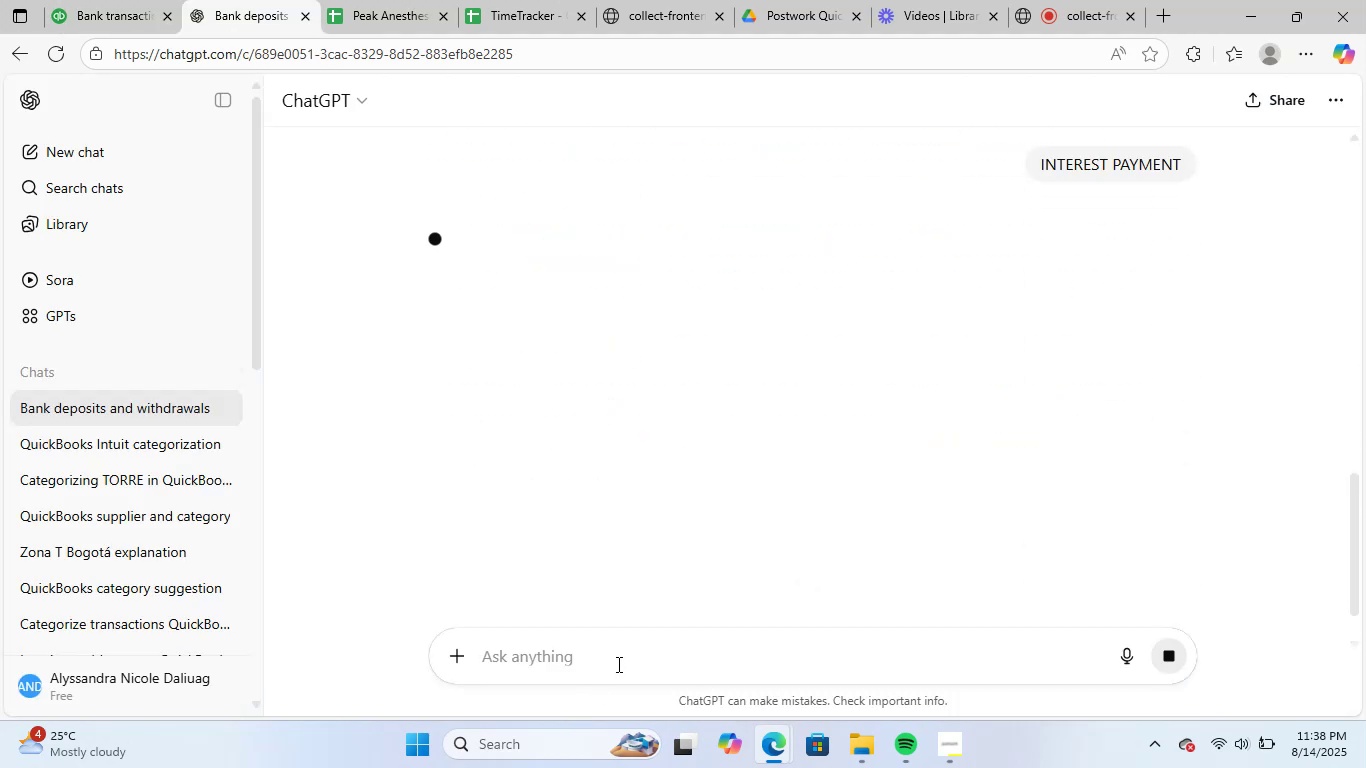 
wait(10.03)
 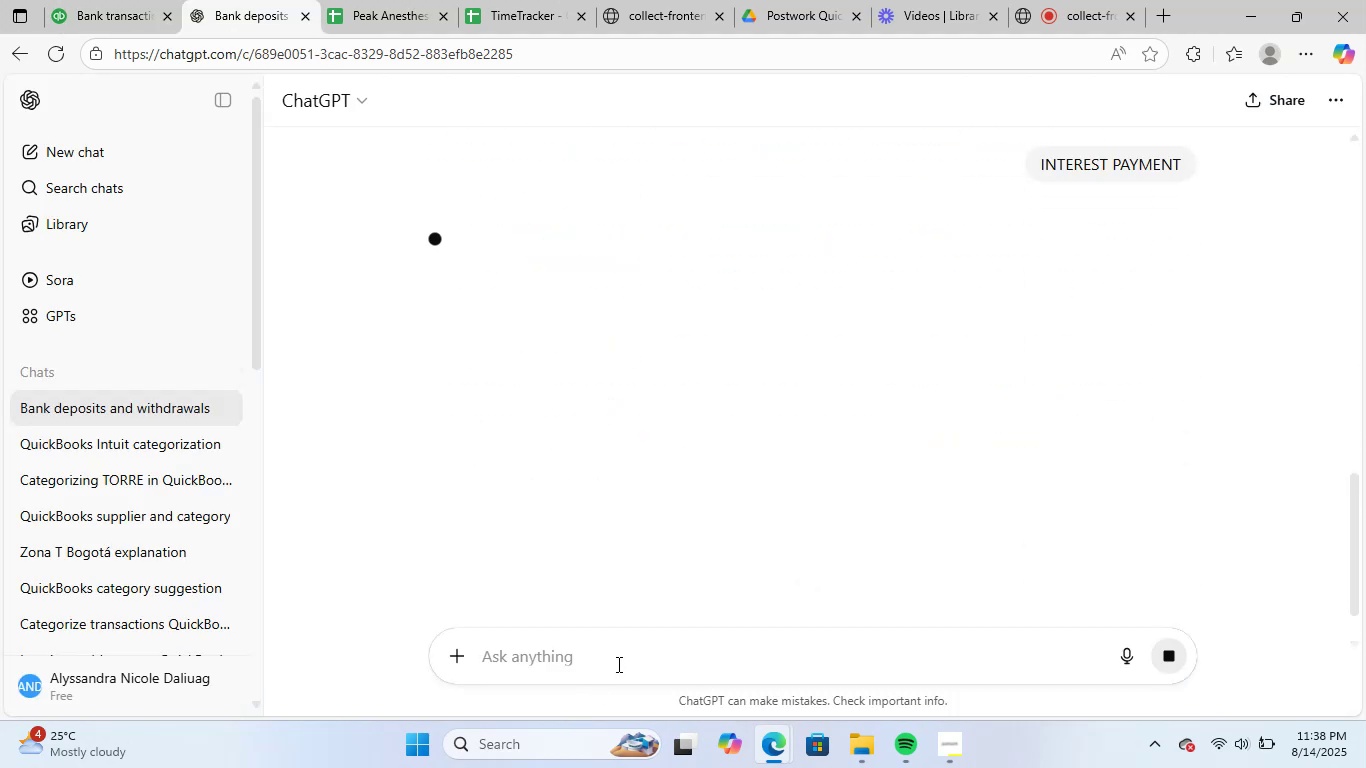 
scroll: coordinate [719, 451], scroll_direction: down, amount: 4.0
 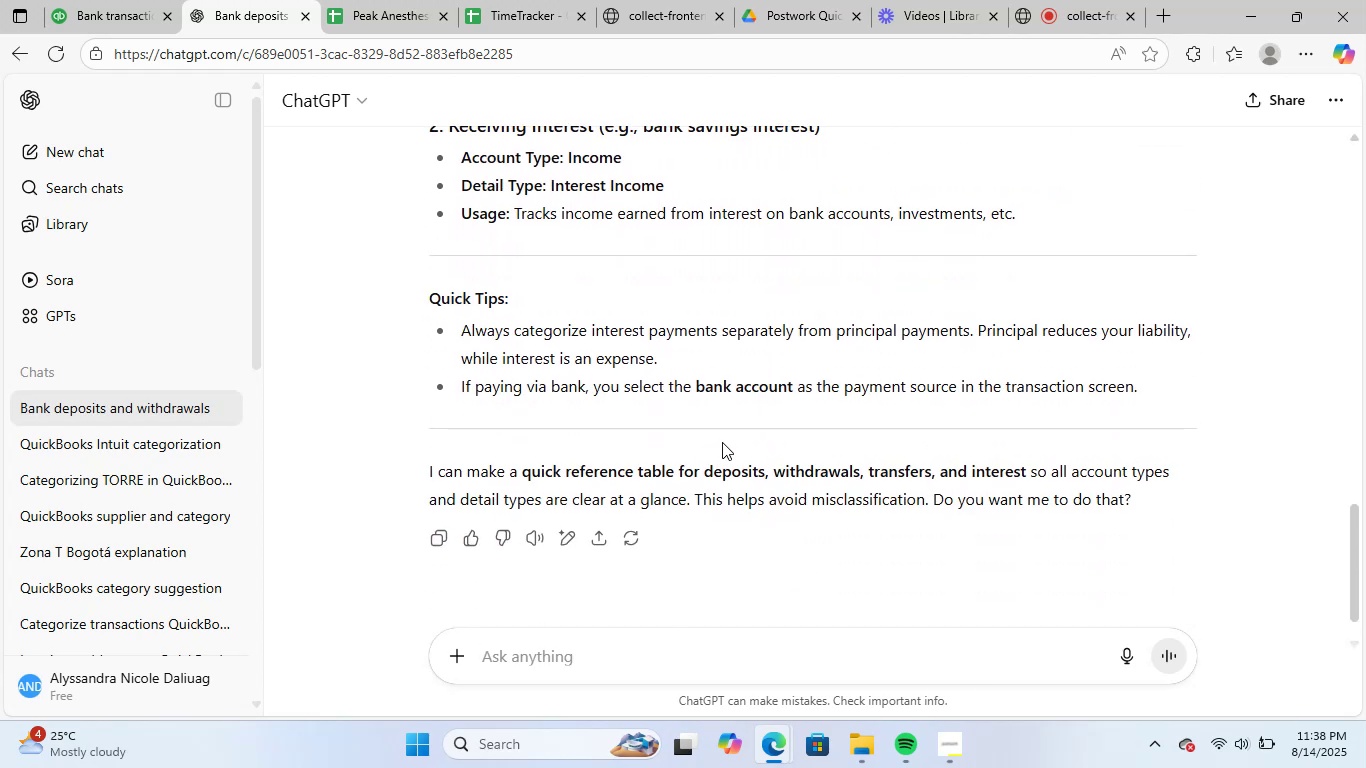 
scroll: coordinate [637, 375], scroll_direction: up, amount: 4.0
 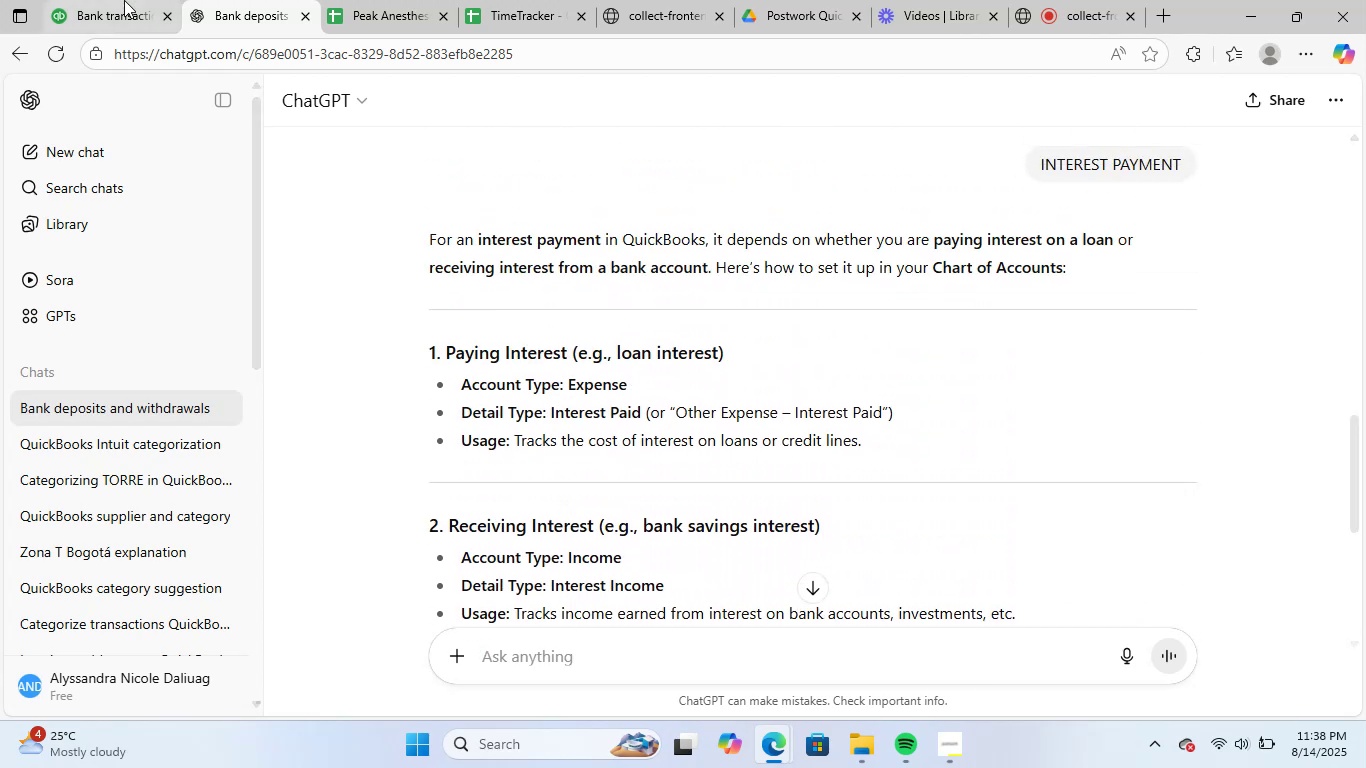 
left_click([117, 0])
 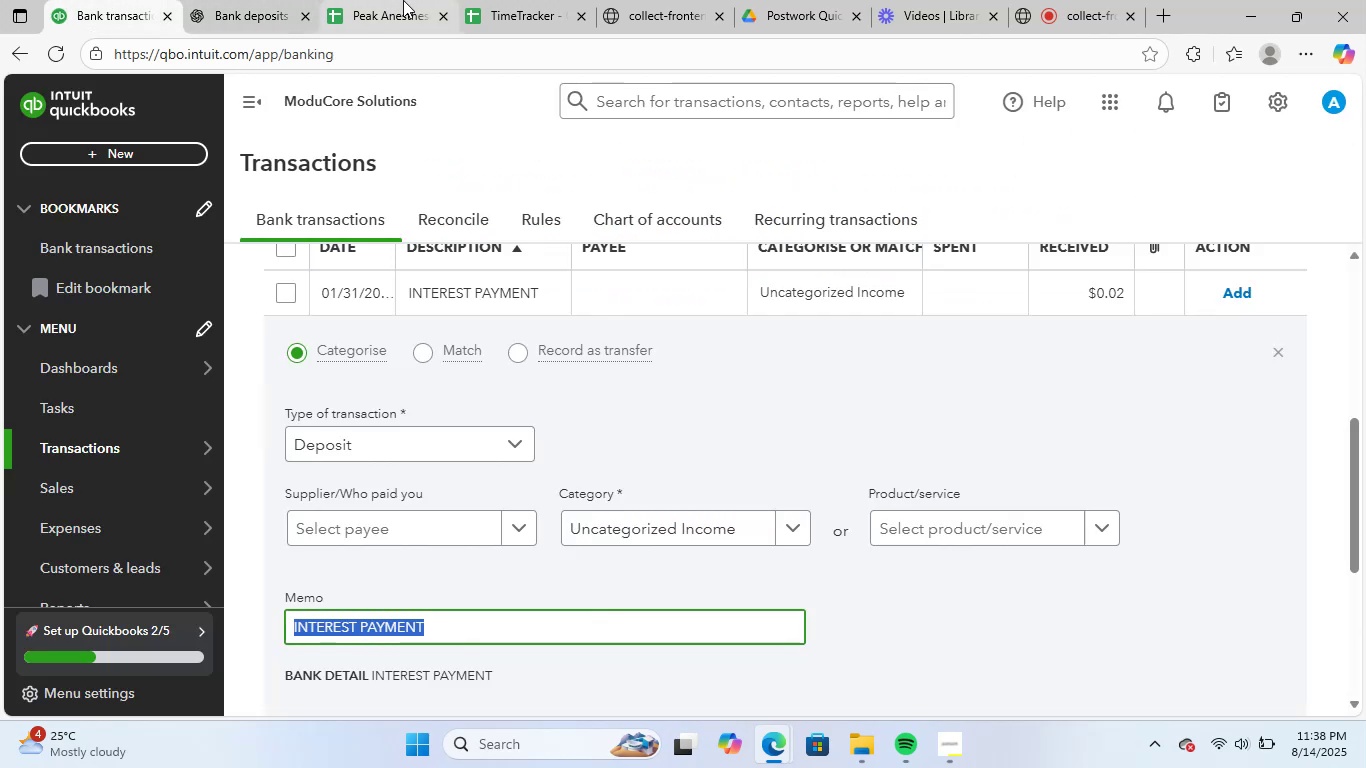 
left_click([406, 0])
 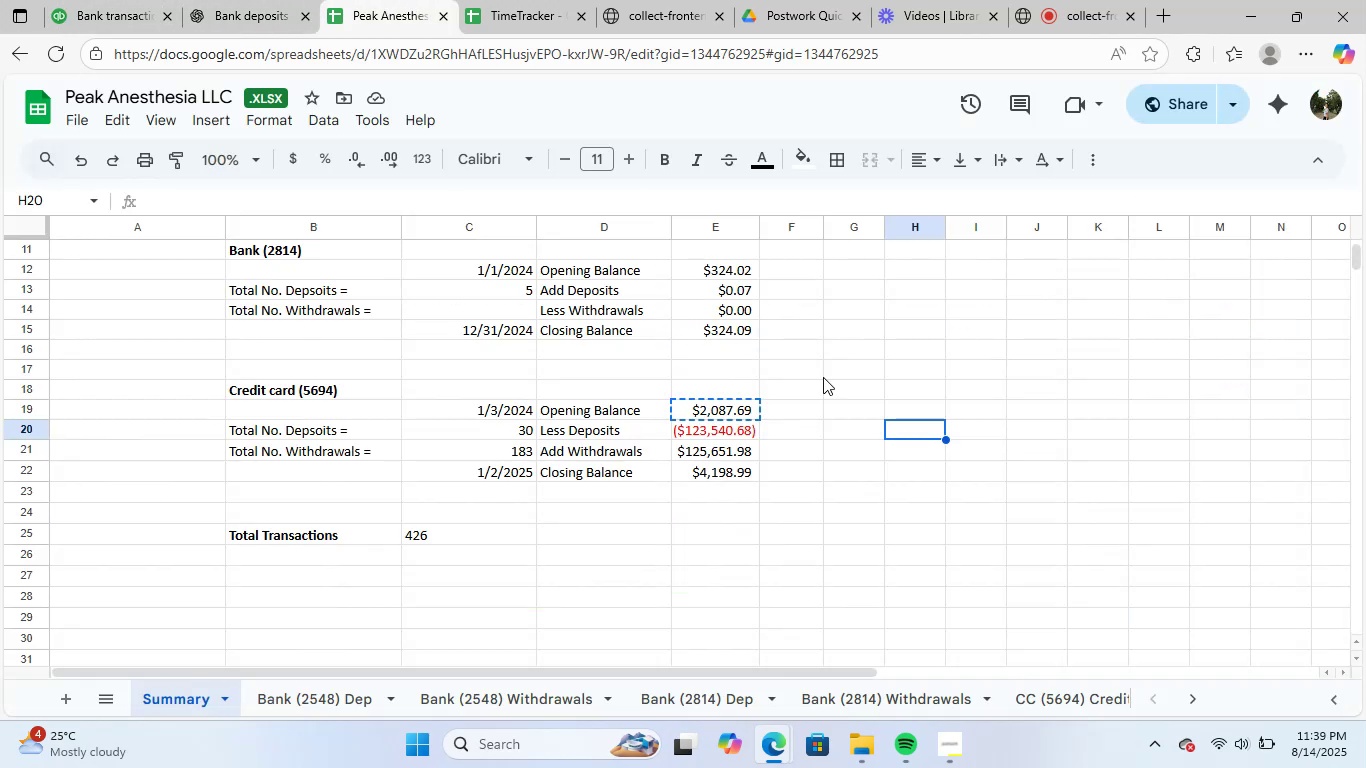 
left_click([827, 357])
 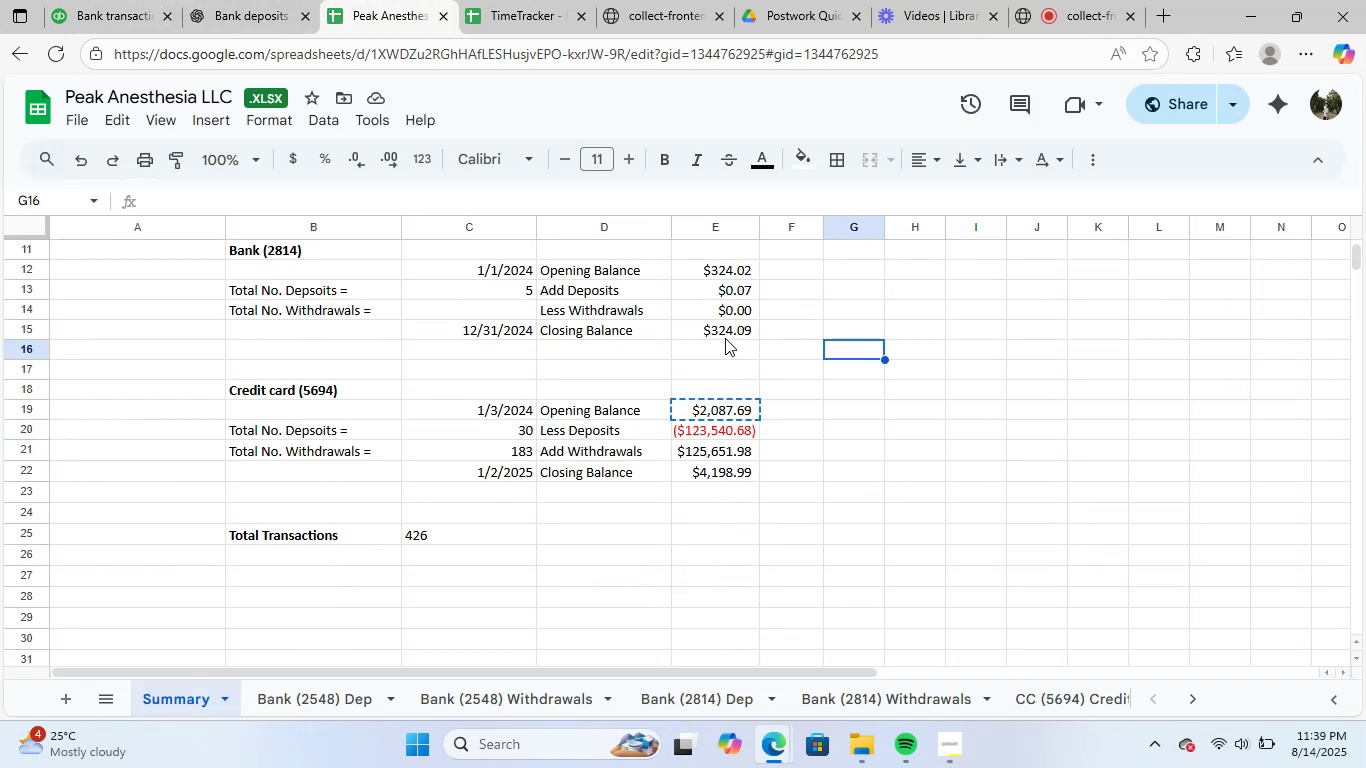 
left_click([725, 334])
 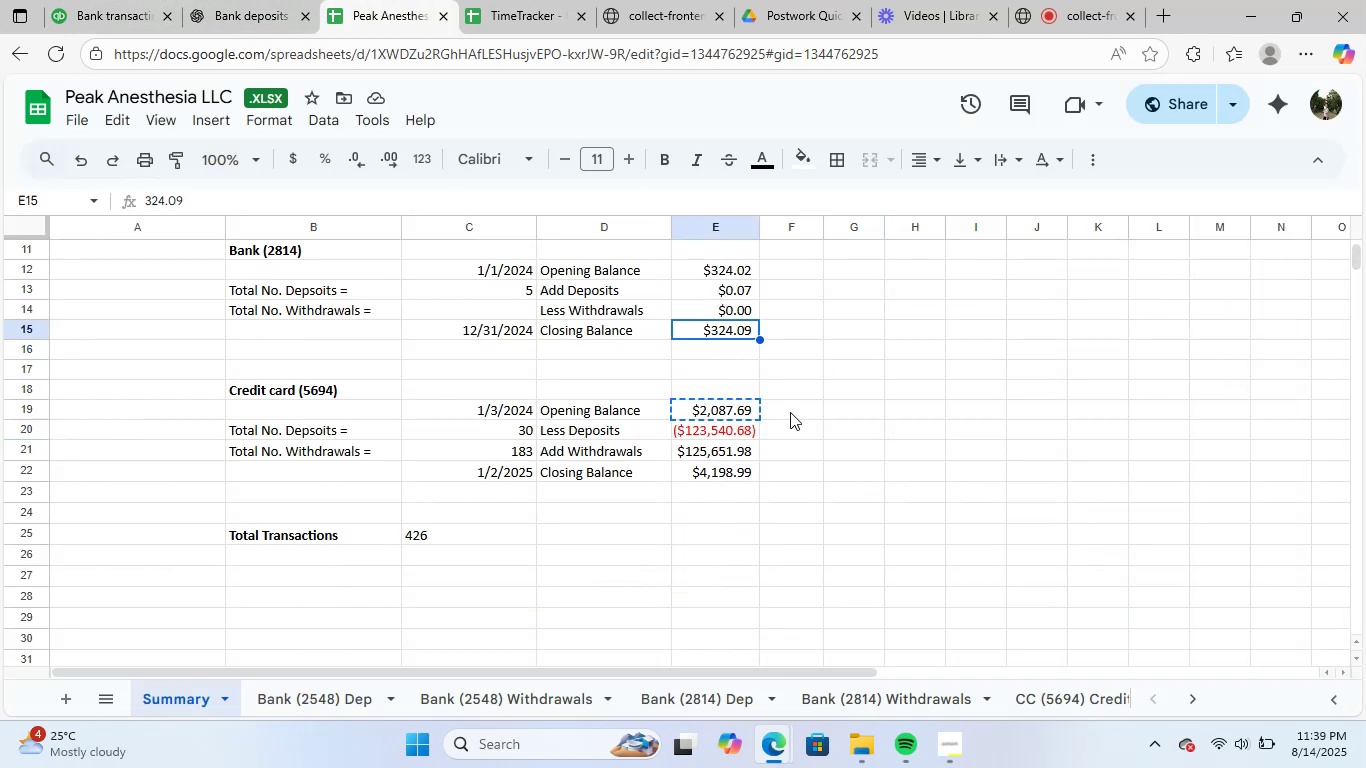 
scroll: coordinate [790, 412], scroll_direction: up, amount: 1.0
 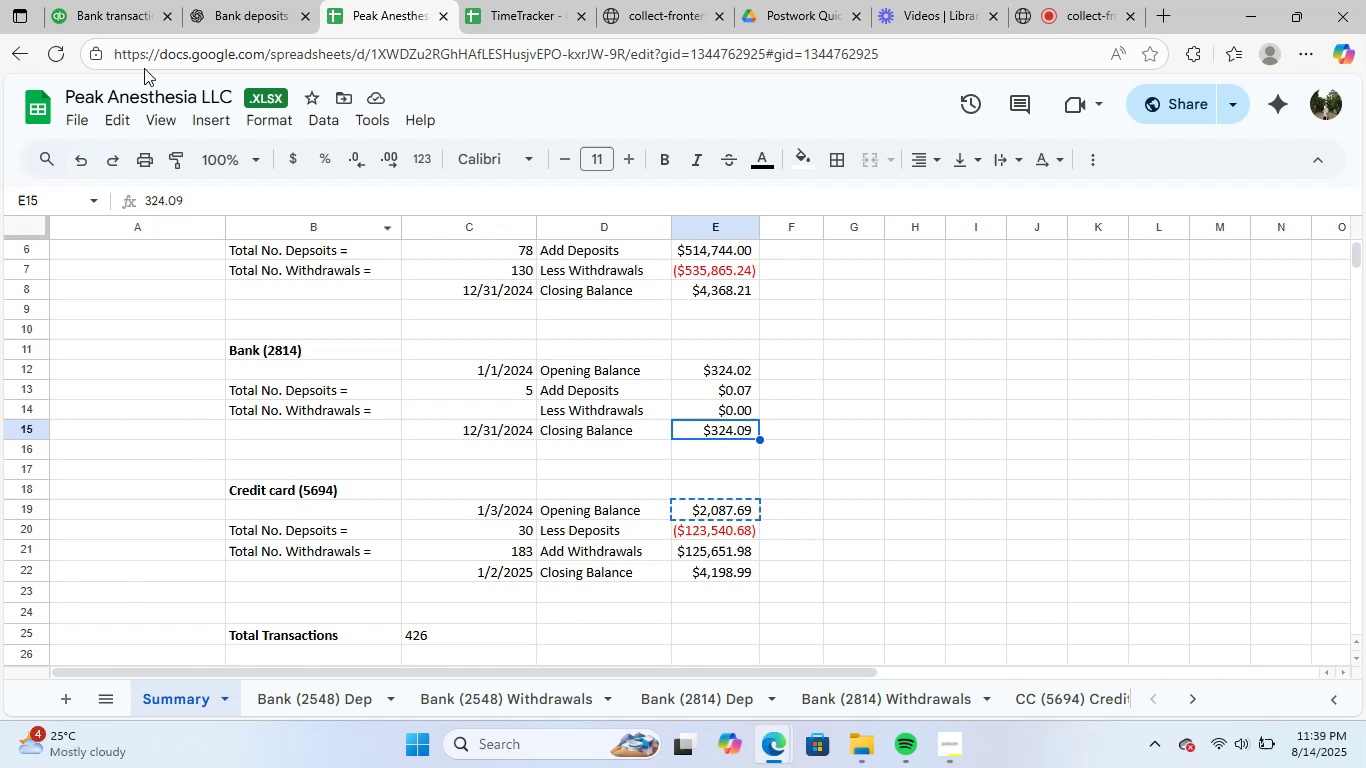 
left_click([121, 0])
 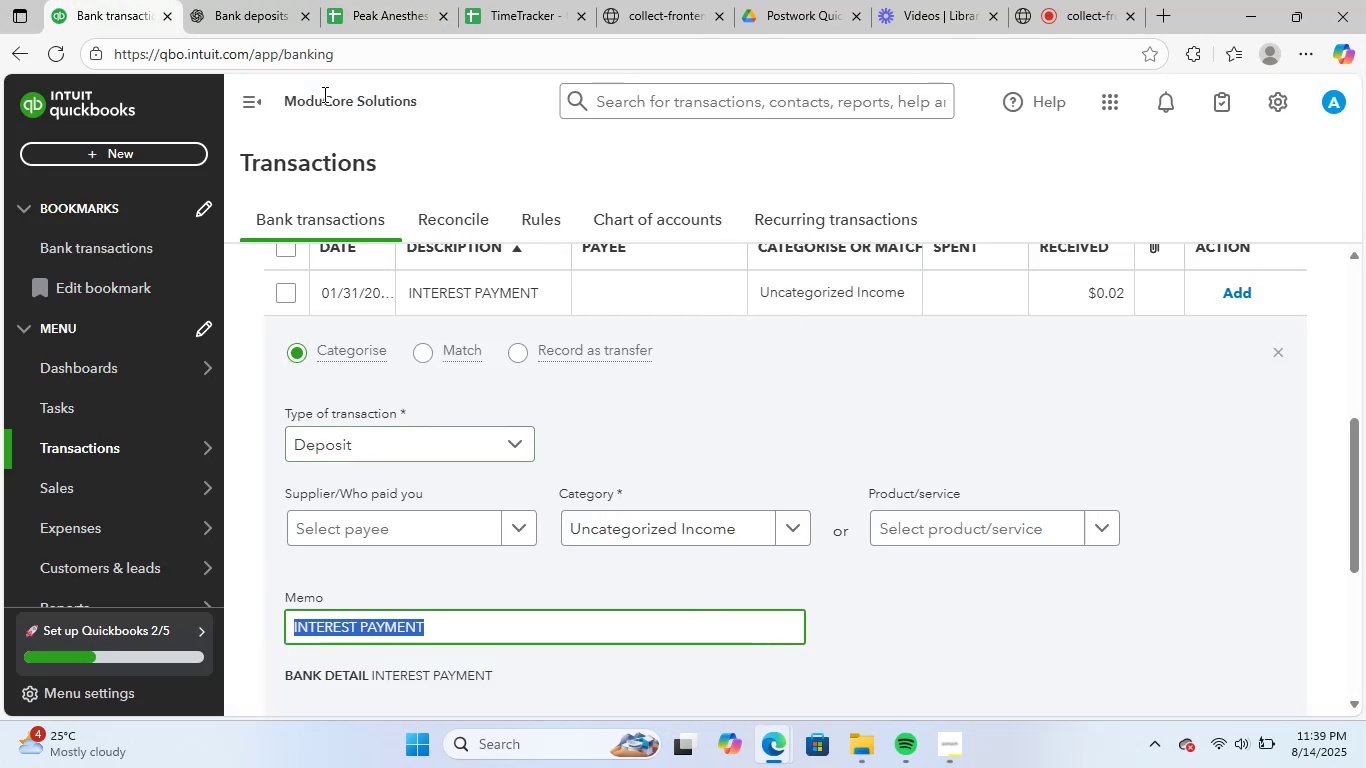 
left_click([253, 0])
 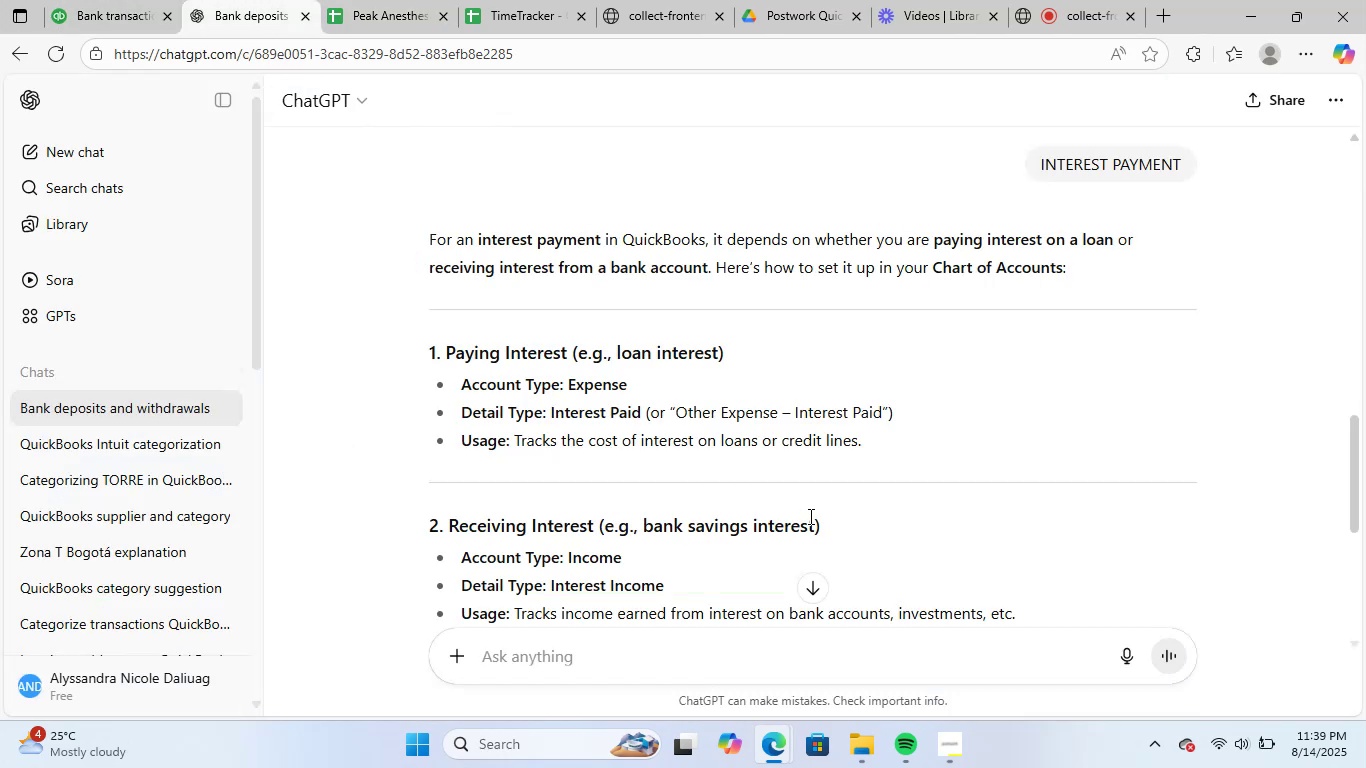 
left_click([809, 515])
 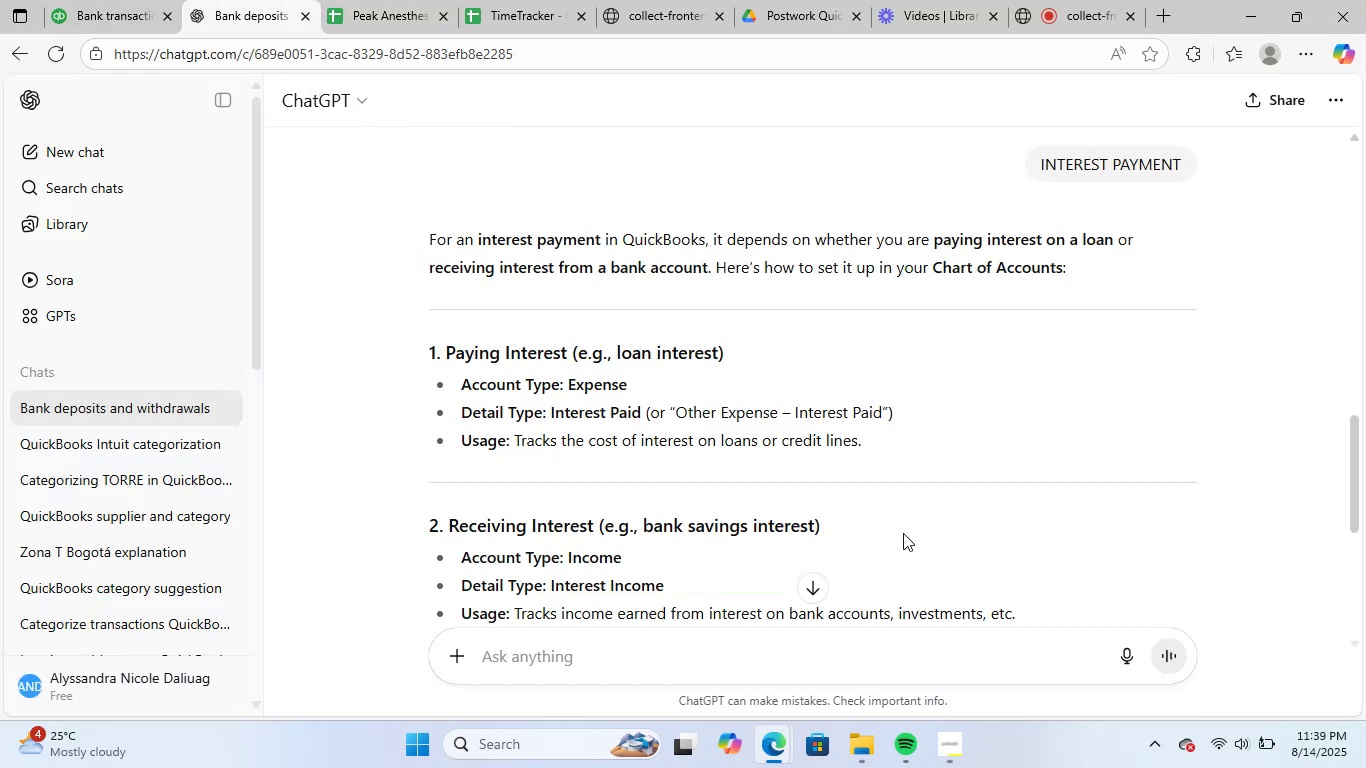 
scroll: coordinate [903, 533], scroll_direction: down, amount: 1.0
 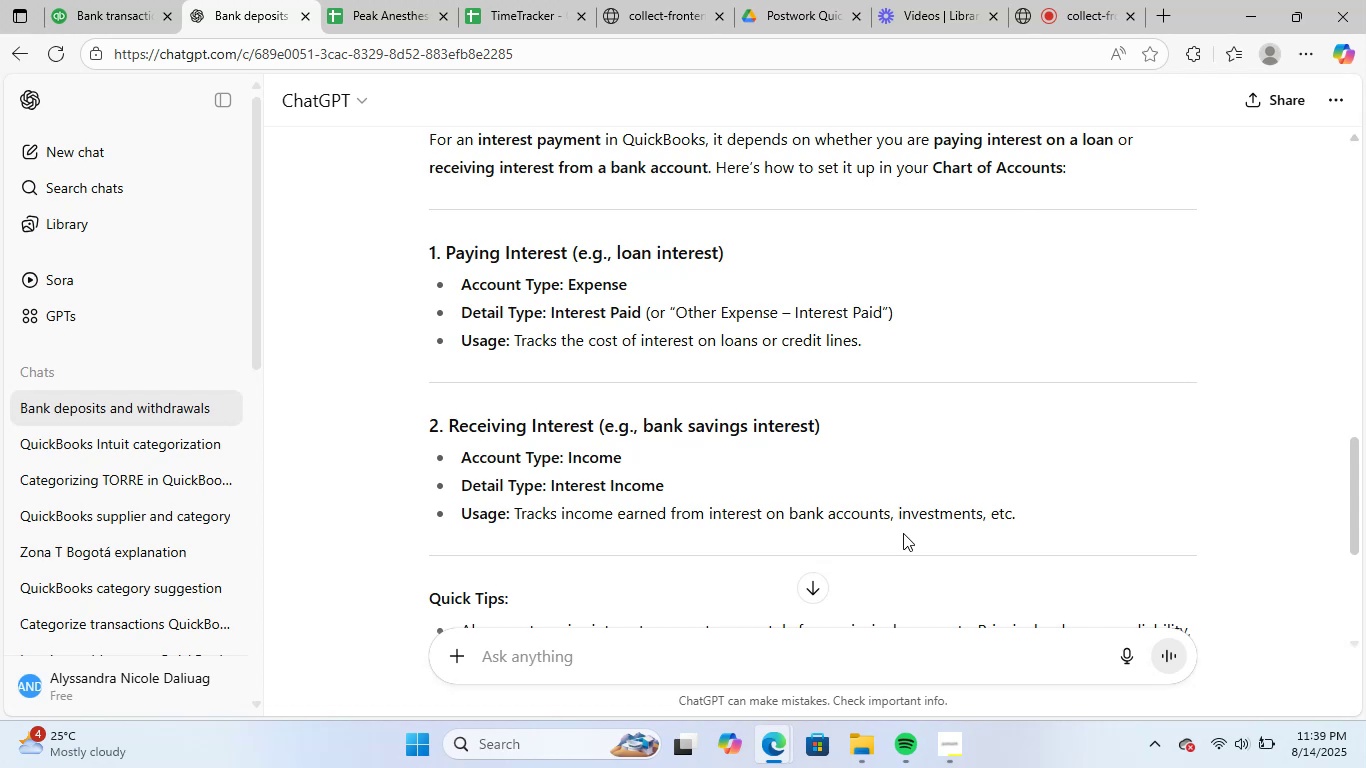 
wait(7.36)
 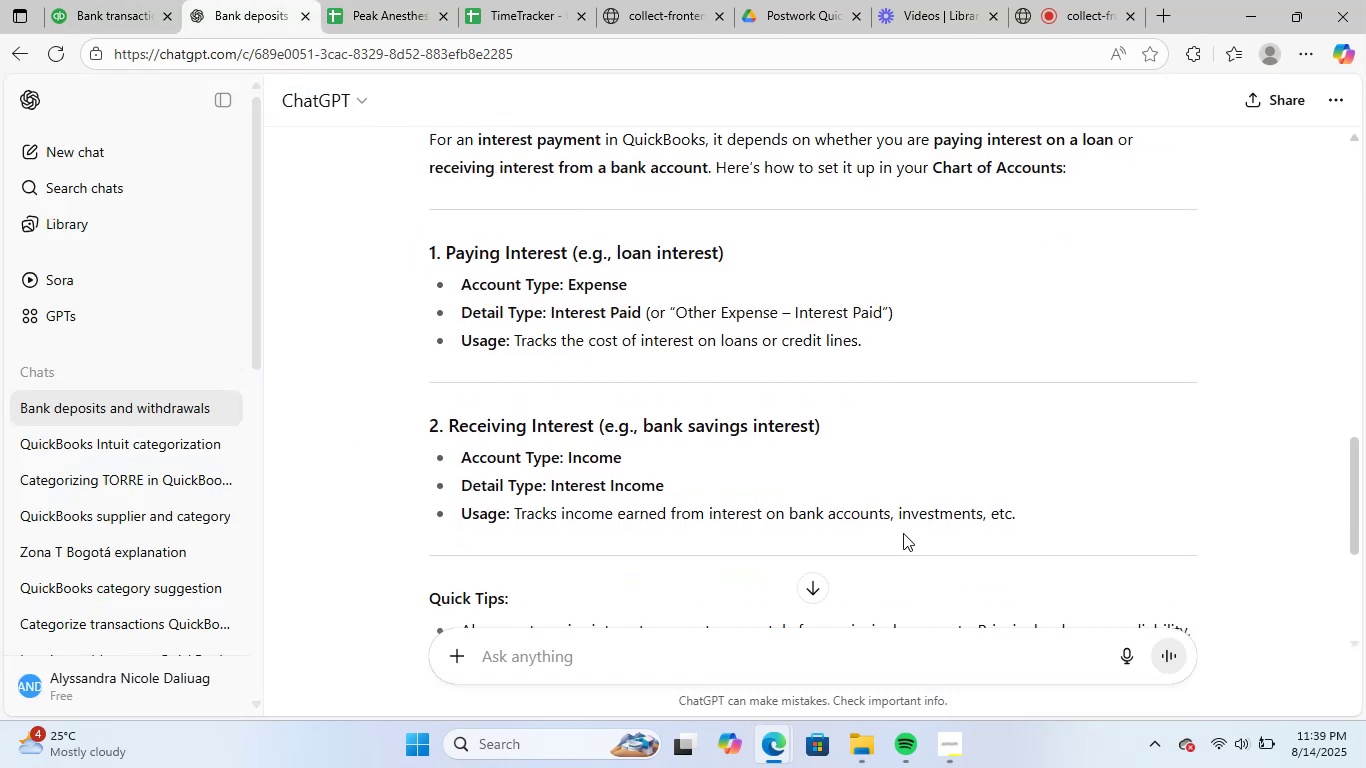 
left_click([126, 0])
 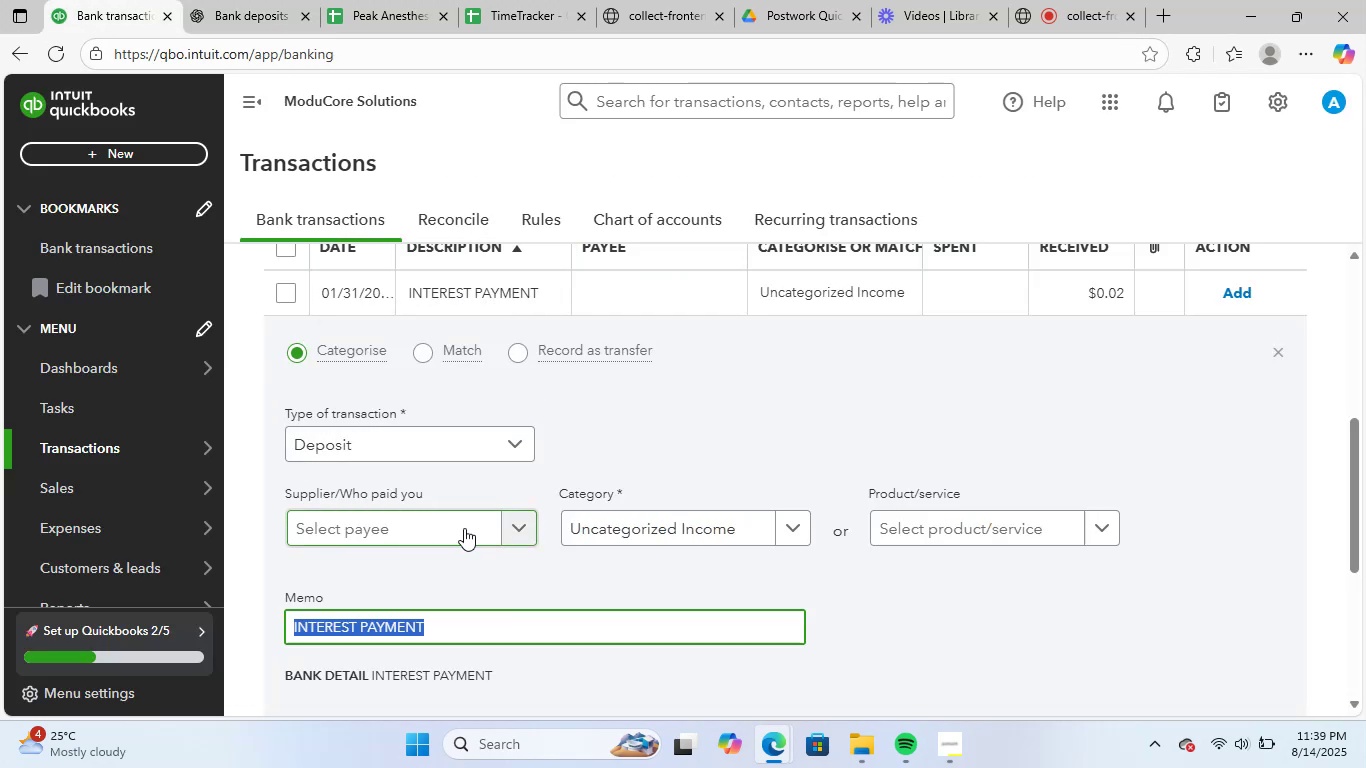 
left_click([428, 527])
 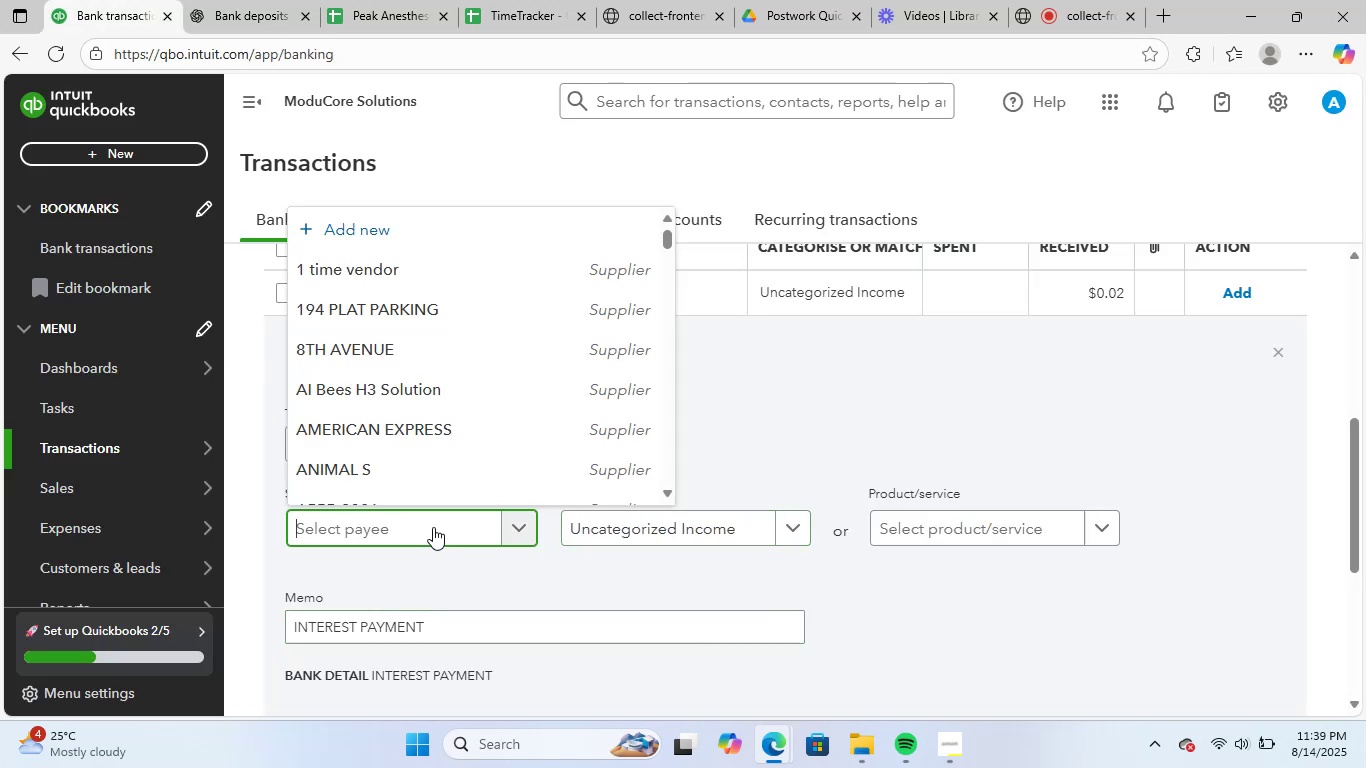 
type(un)
 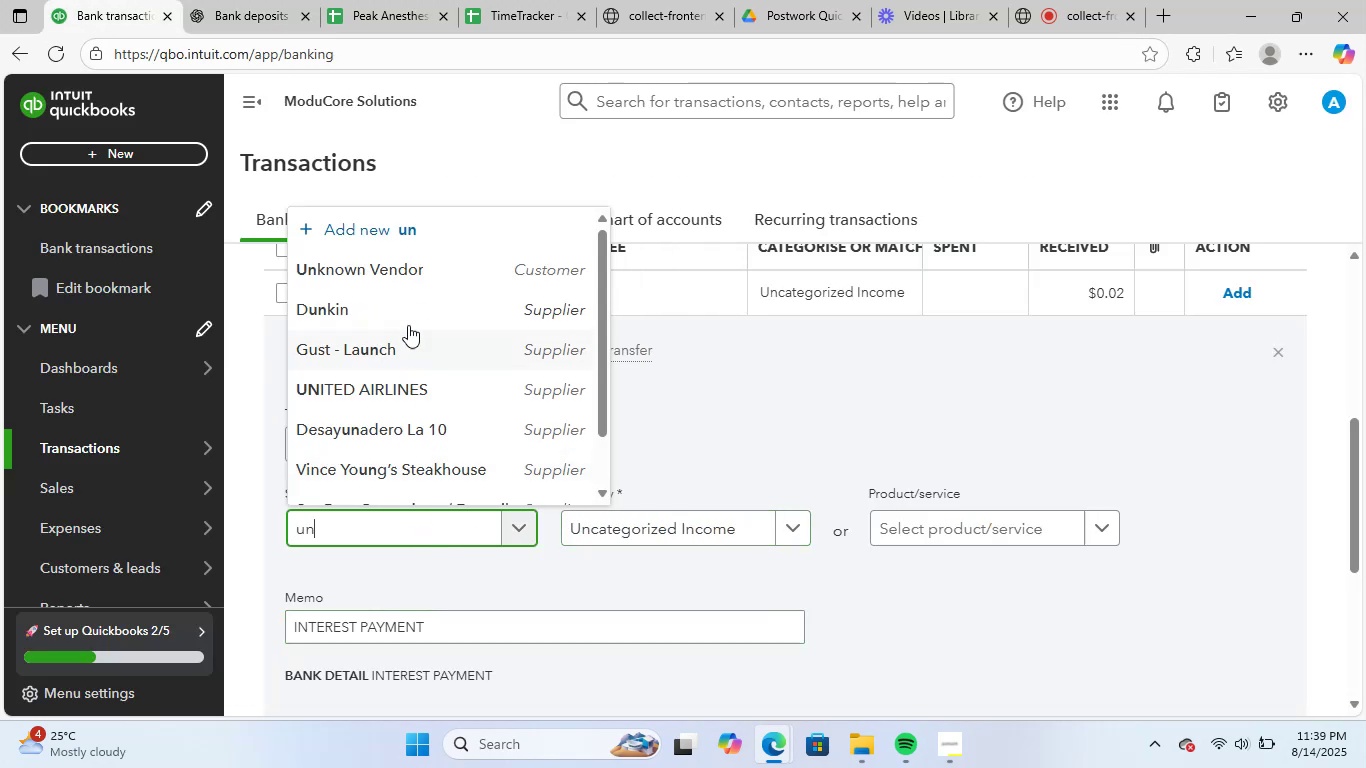 
left_click([419, 276])
 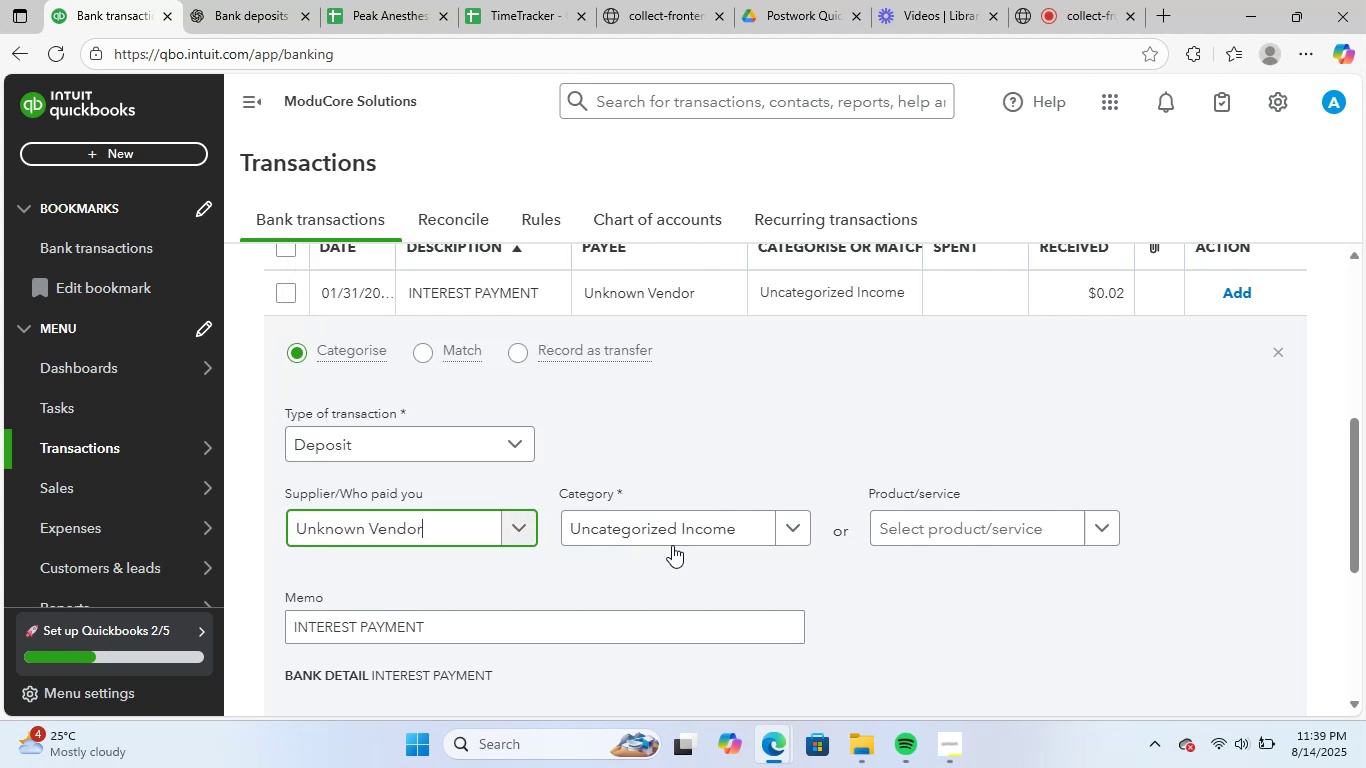 
left_click([676, 533])
 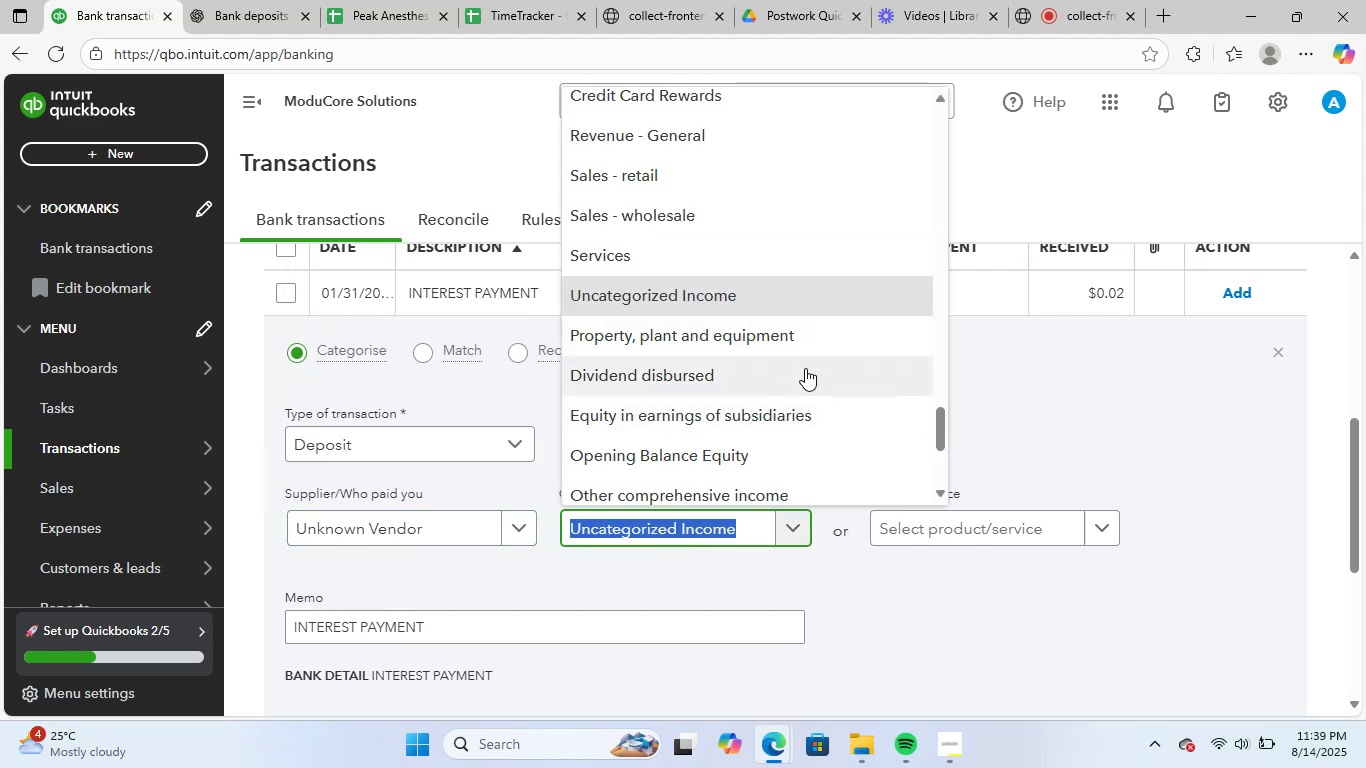 
type(incom)
 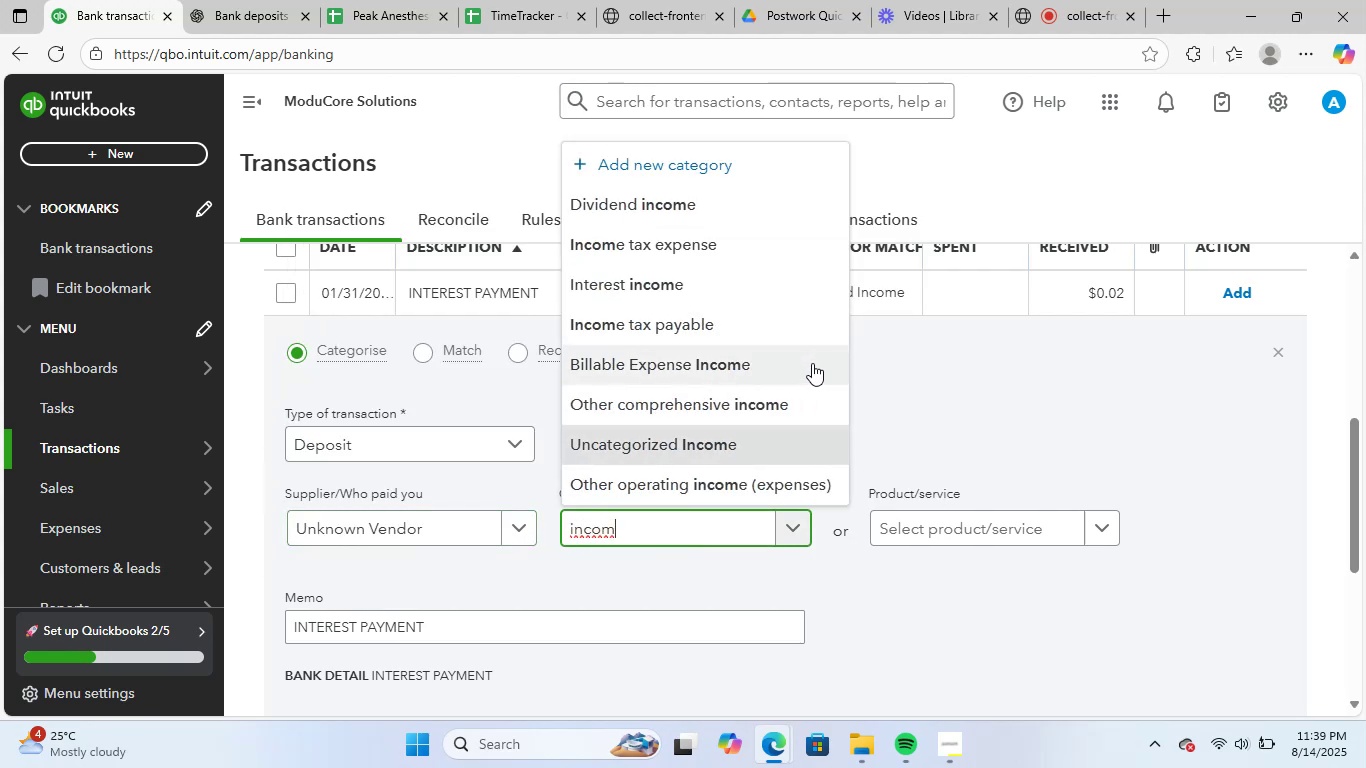 
left_click([706, 296])
 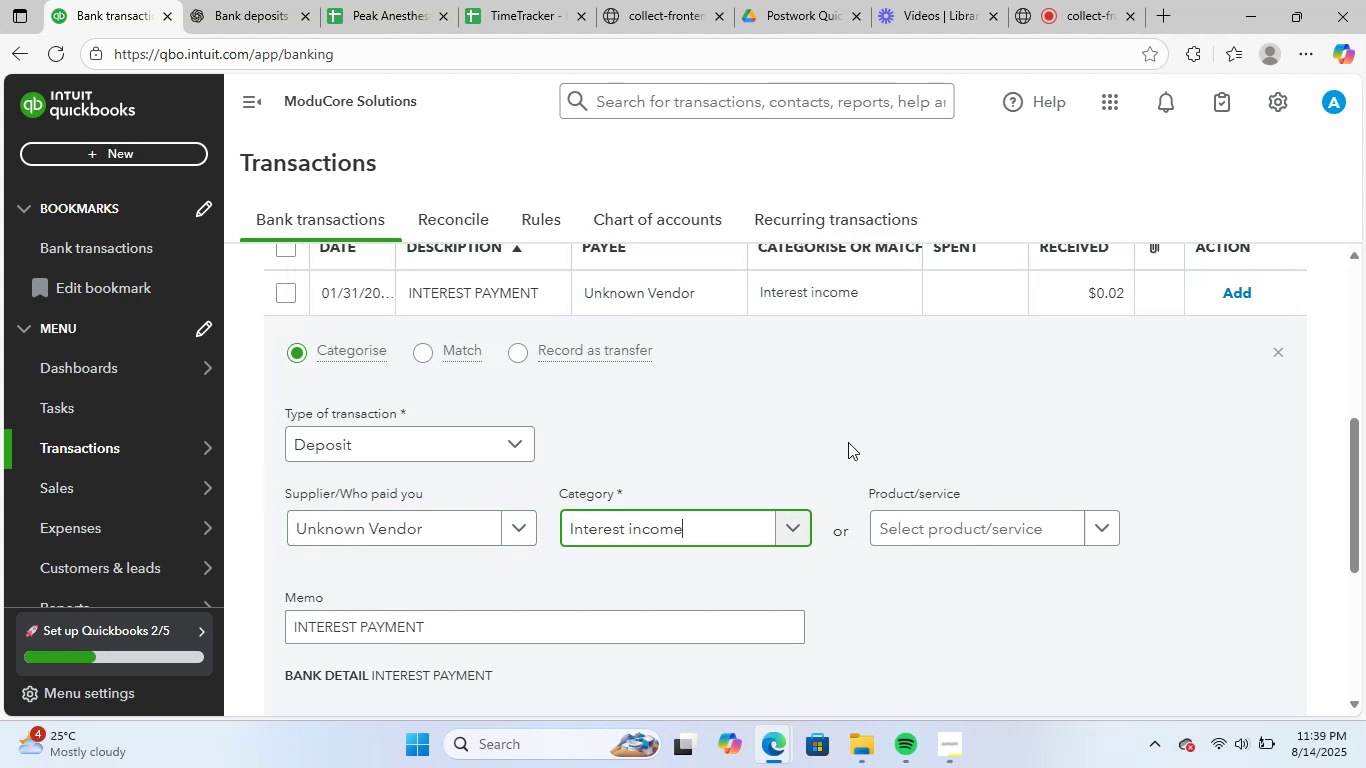 
scroll: coordinate [874, 487], scroll_direction: down, amount: 3.0
 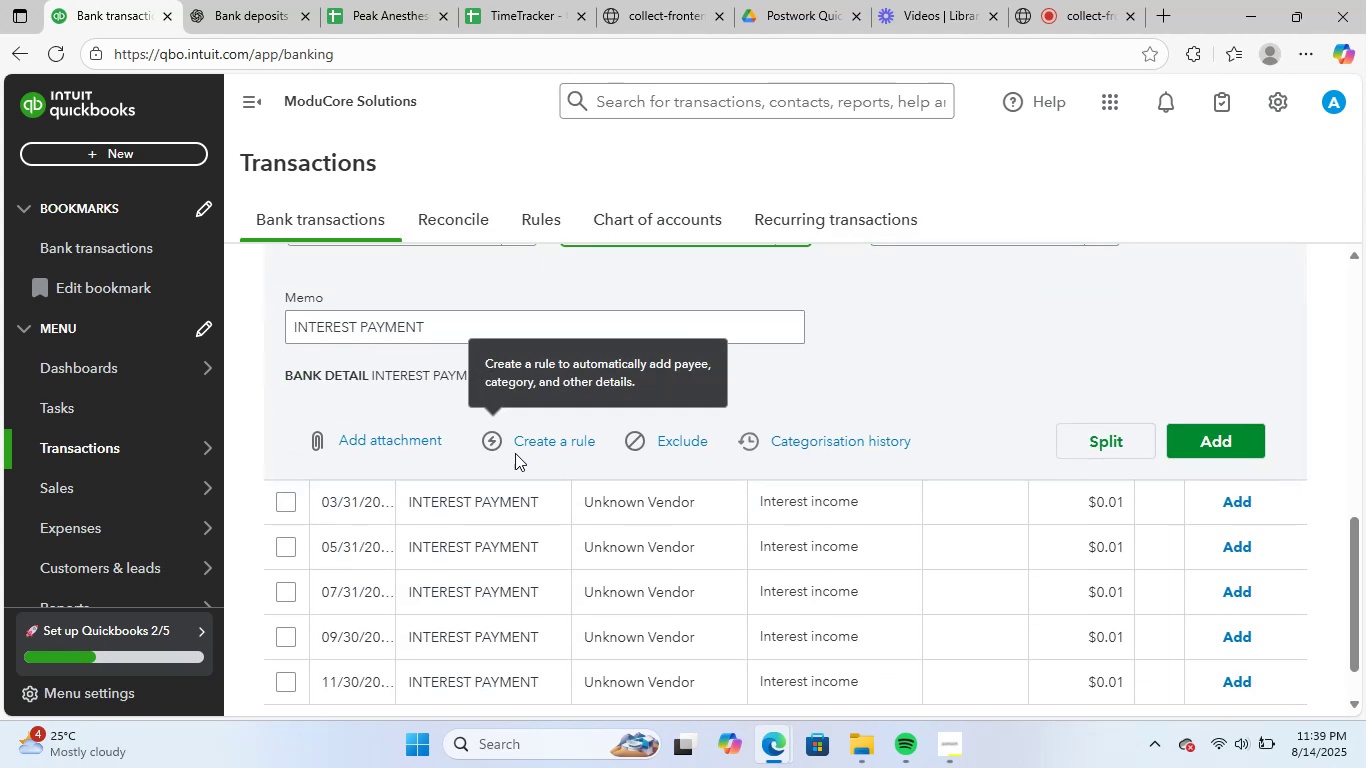 
left_click([550, 446])
 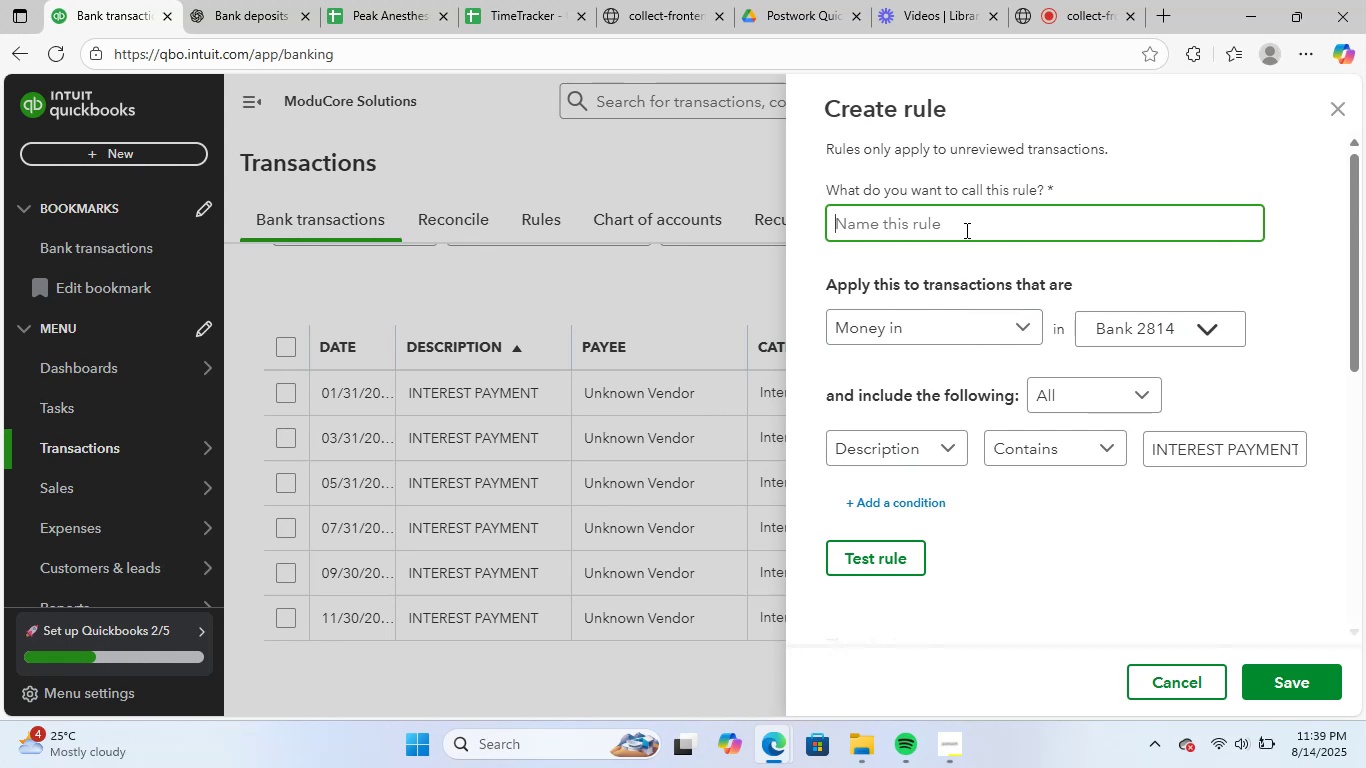 
type(int)
 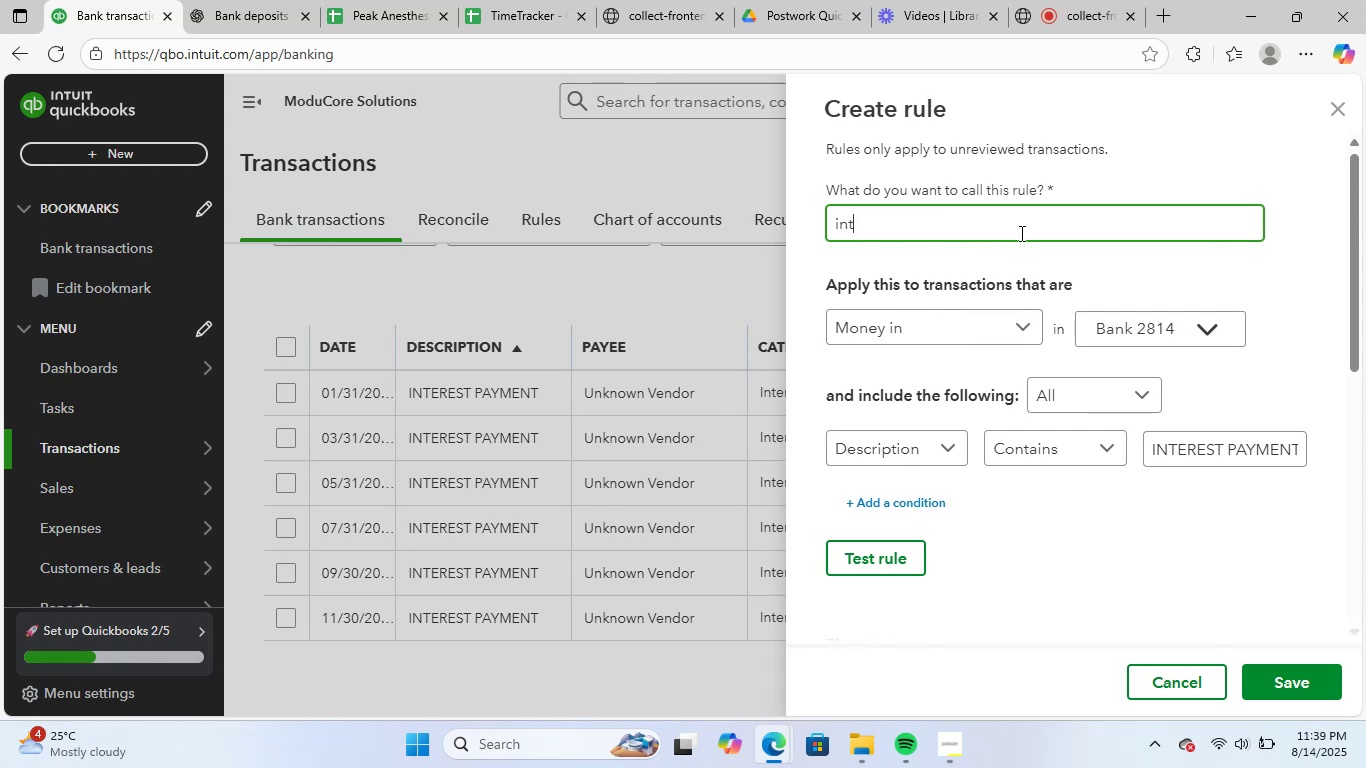 
scroll: coordinate [1161, 568], scroll_direction: down, amount: 7.0
 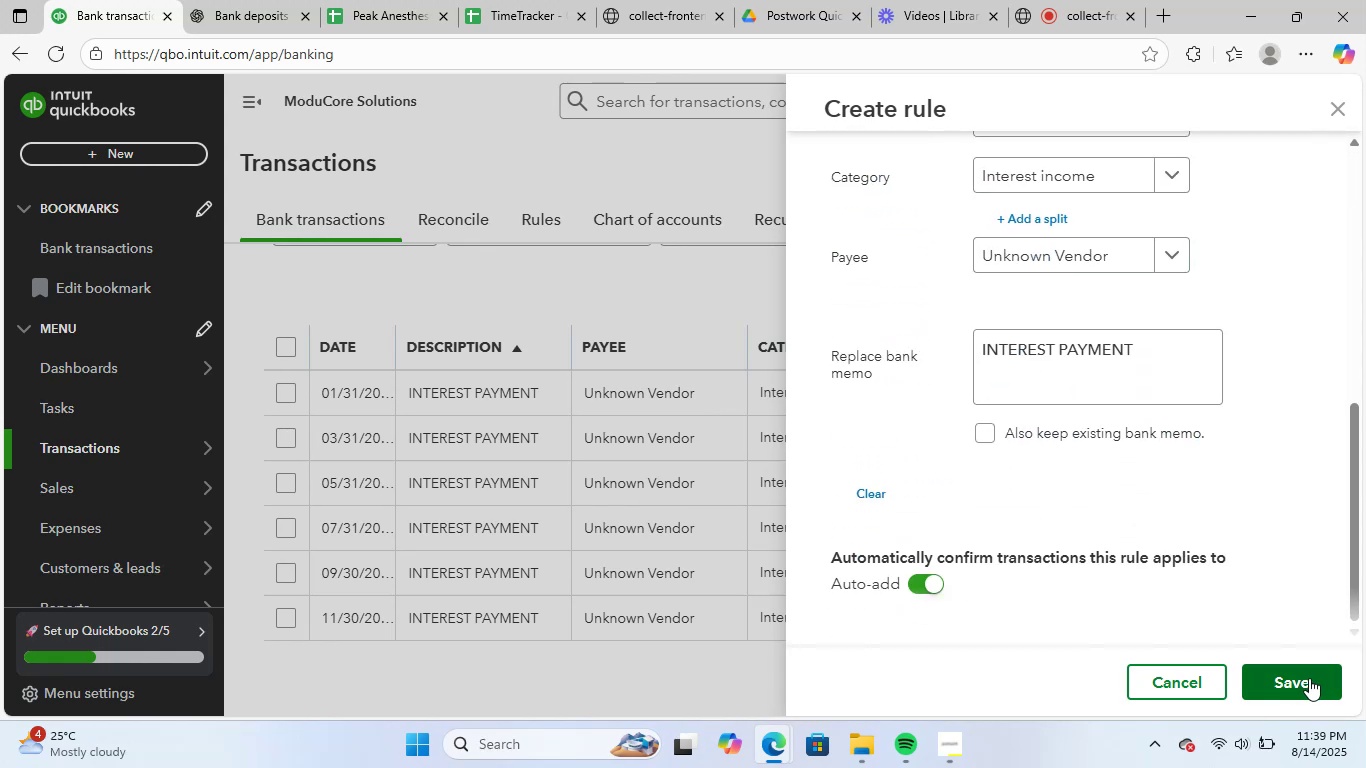 
left_click([1317, 679])
 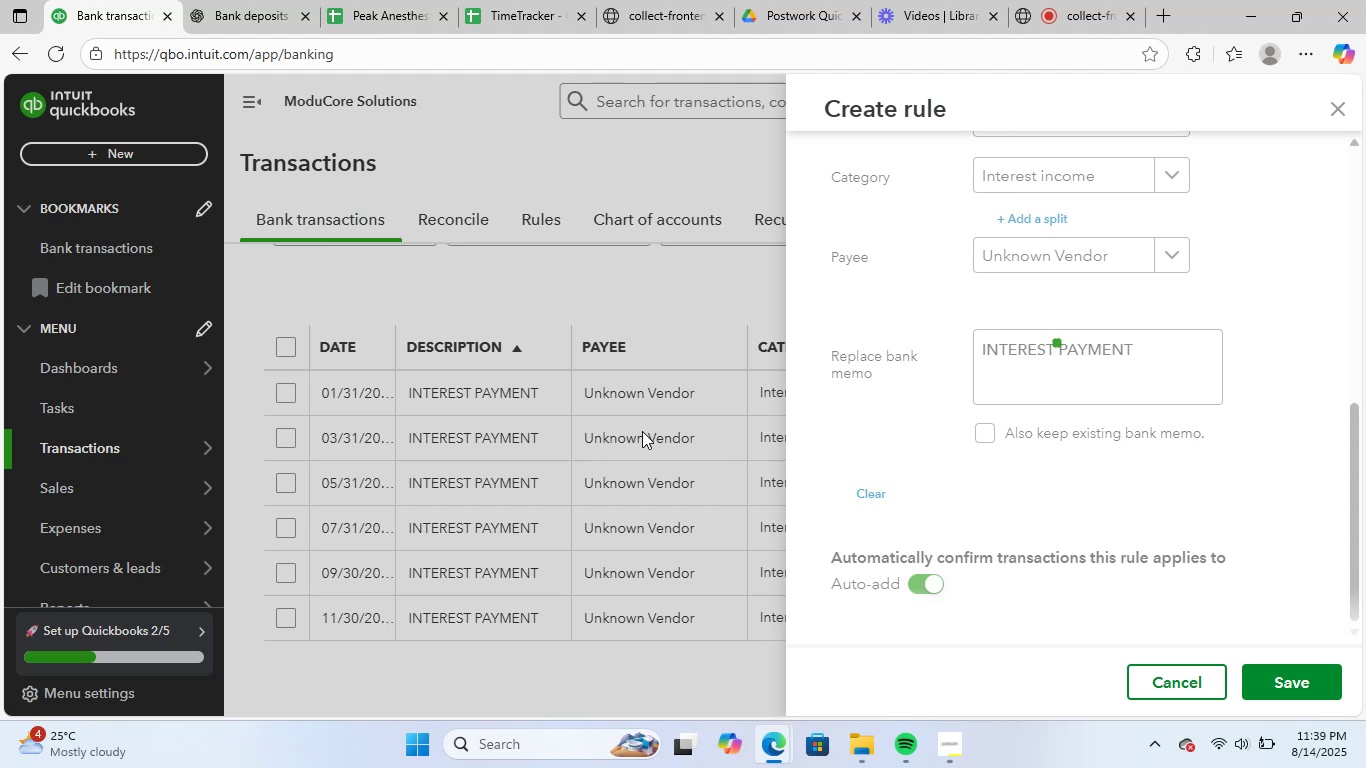 
wait(10.11)
 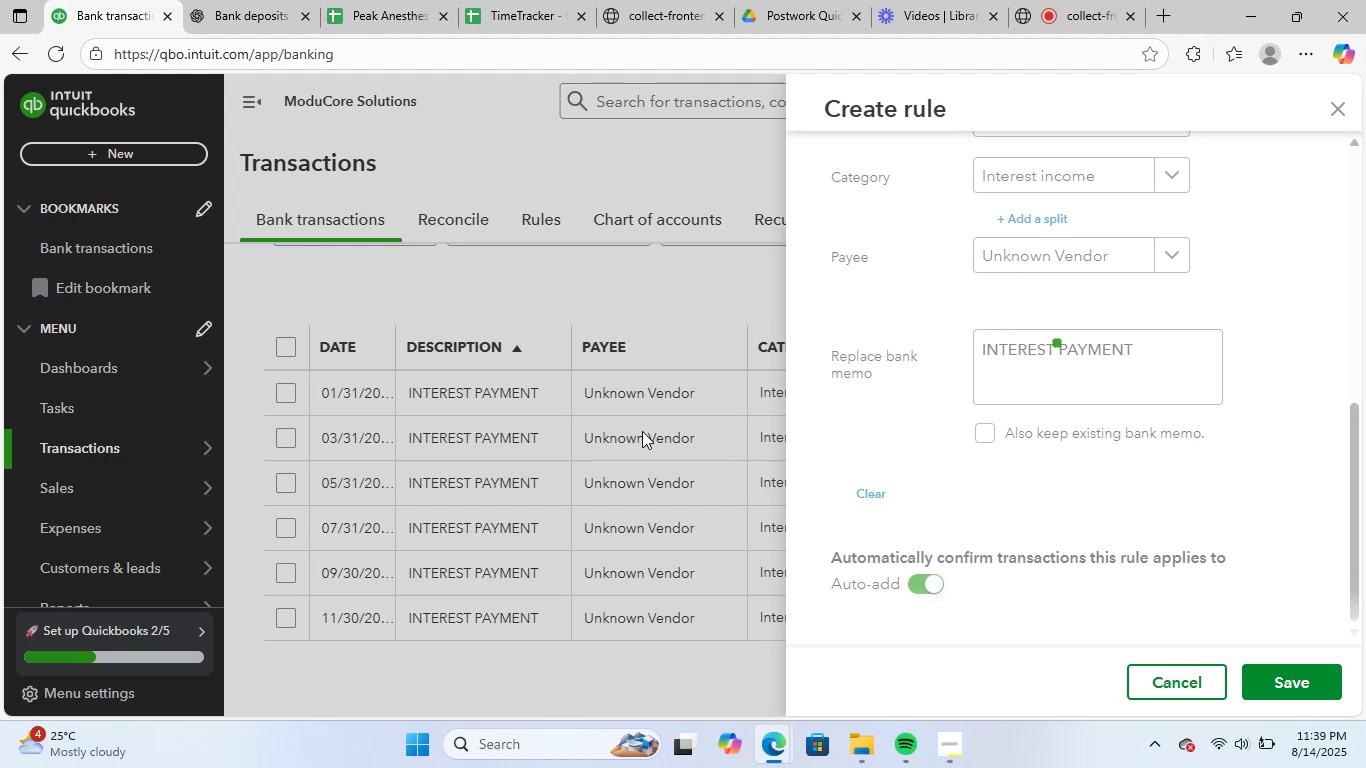 
scroll: coordinate [948, 442], scroll_direction: up, amount: 7.0
 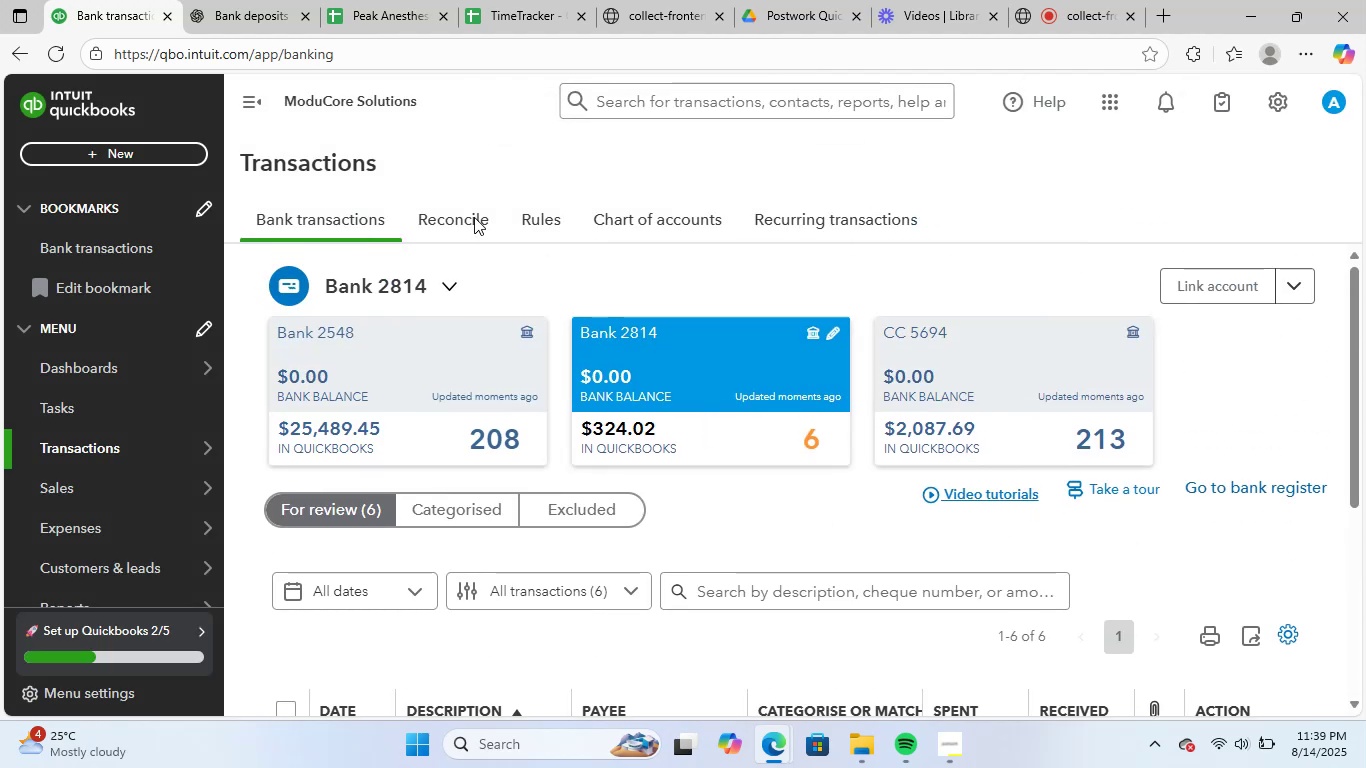 
left_click([247, 0])
 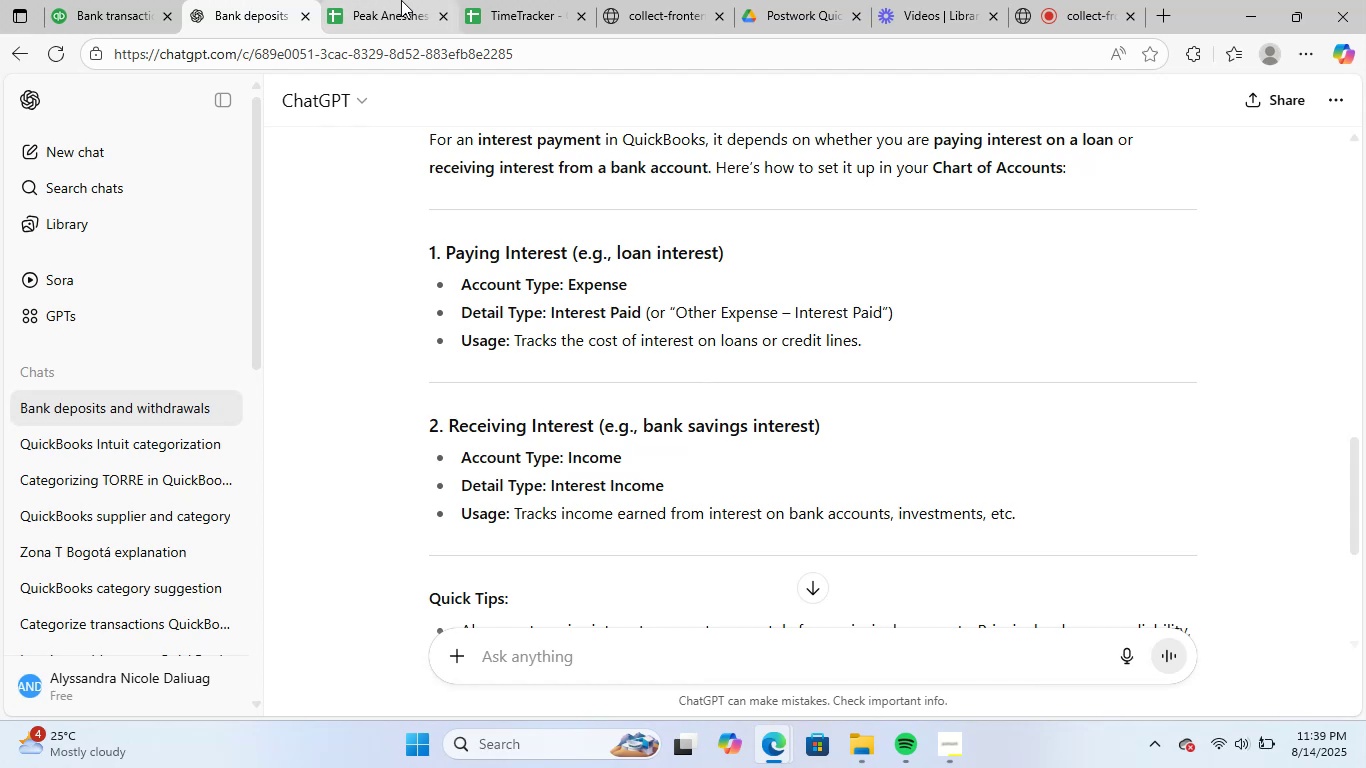 
left_click([401, 0])
 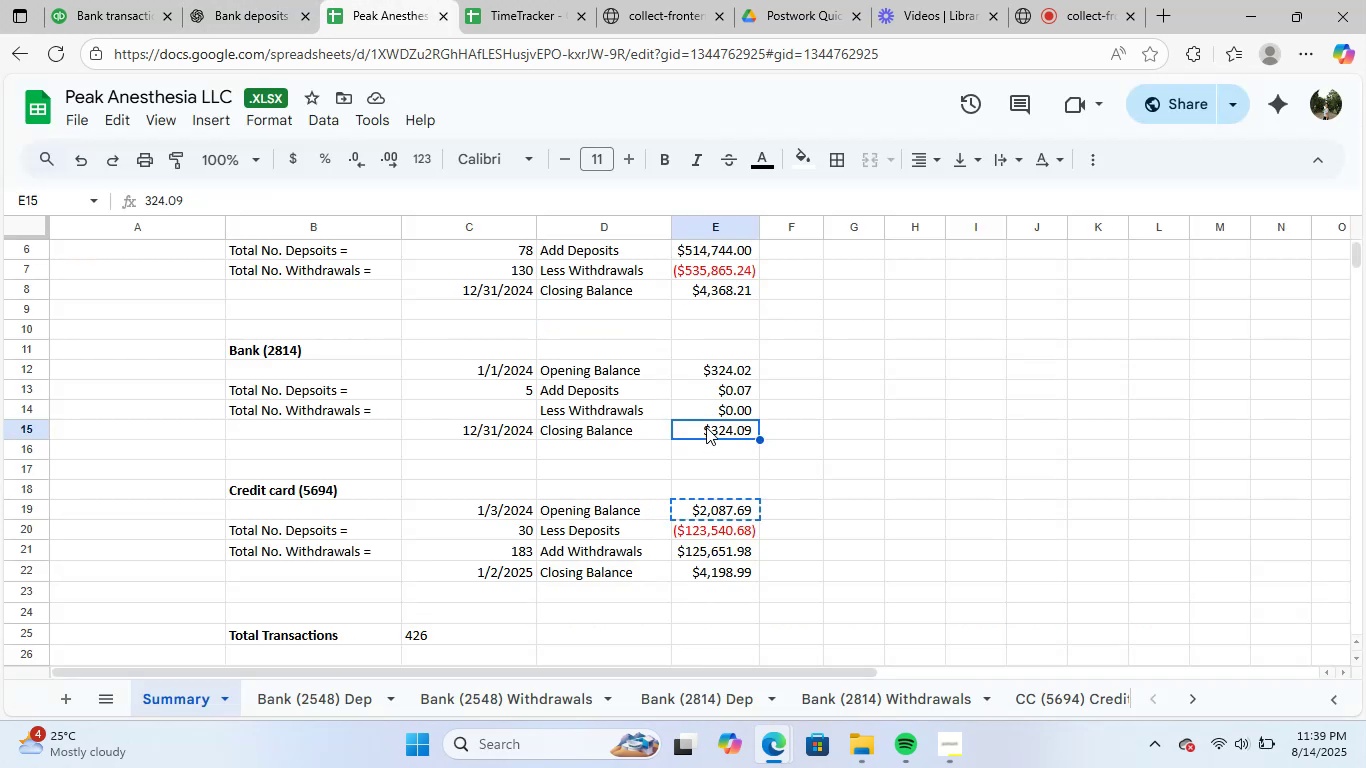 
double_click([710, 455])
 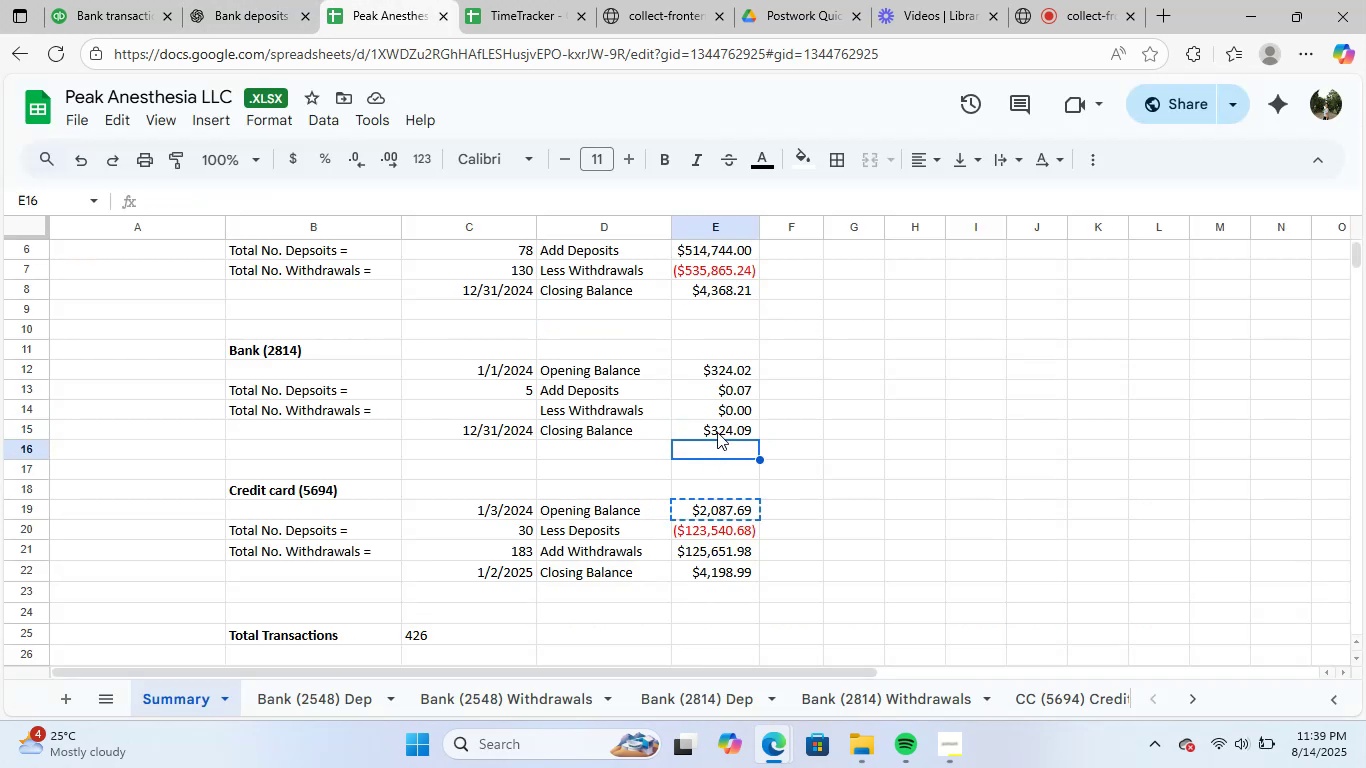 
left_click([717, 432])
 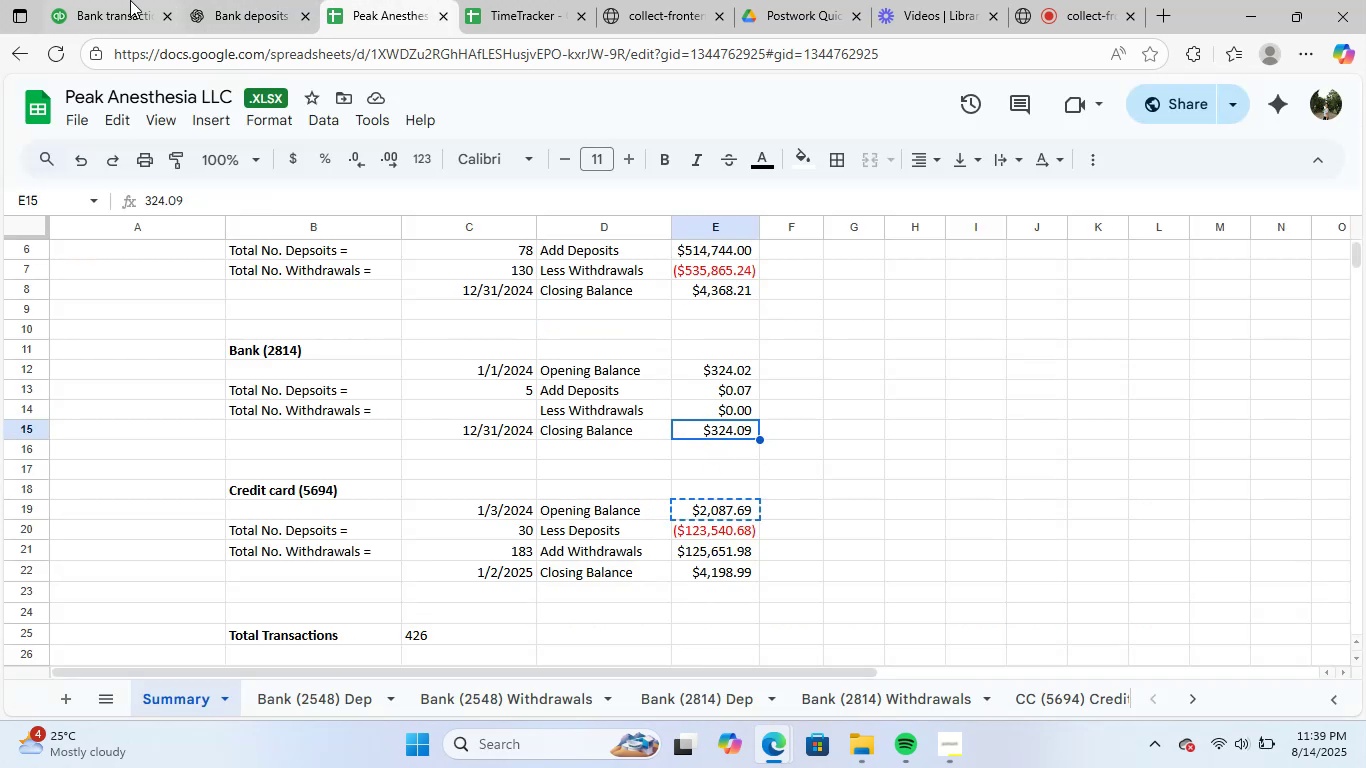 
left_click([130, 0])
 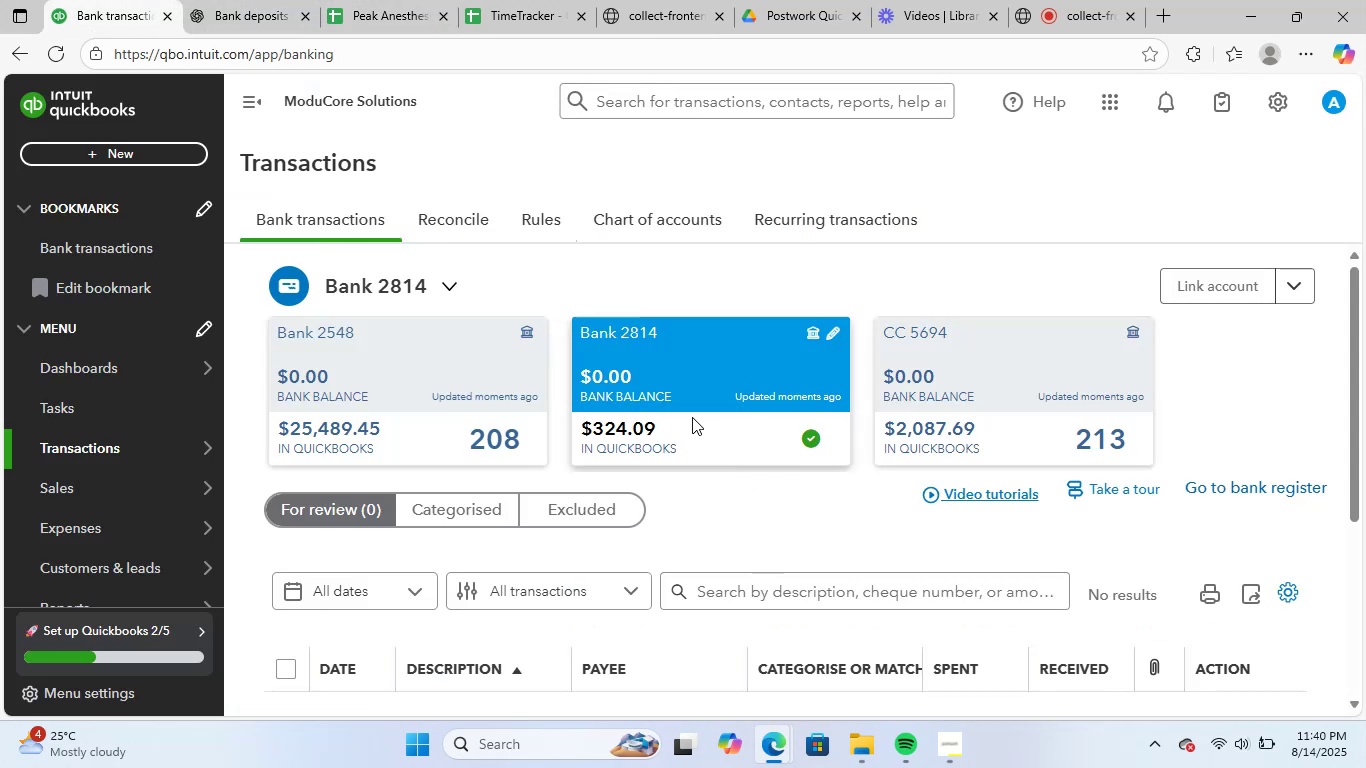 
left_click([703, 506])
 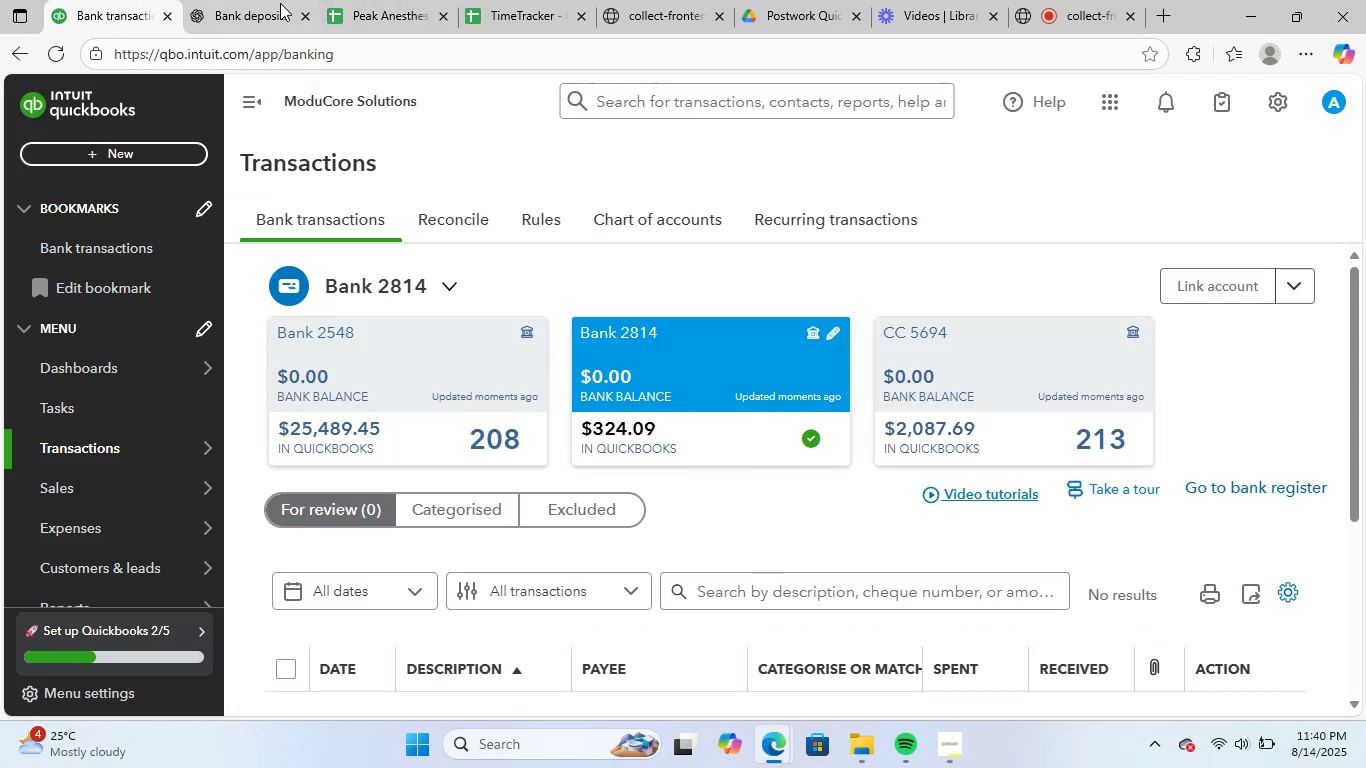 
left_click([268, 0])
 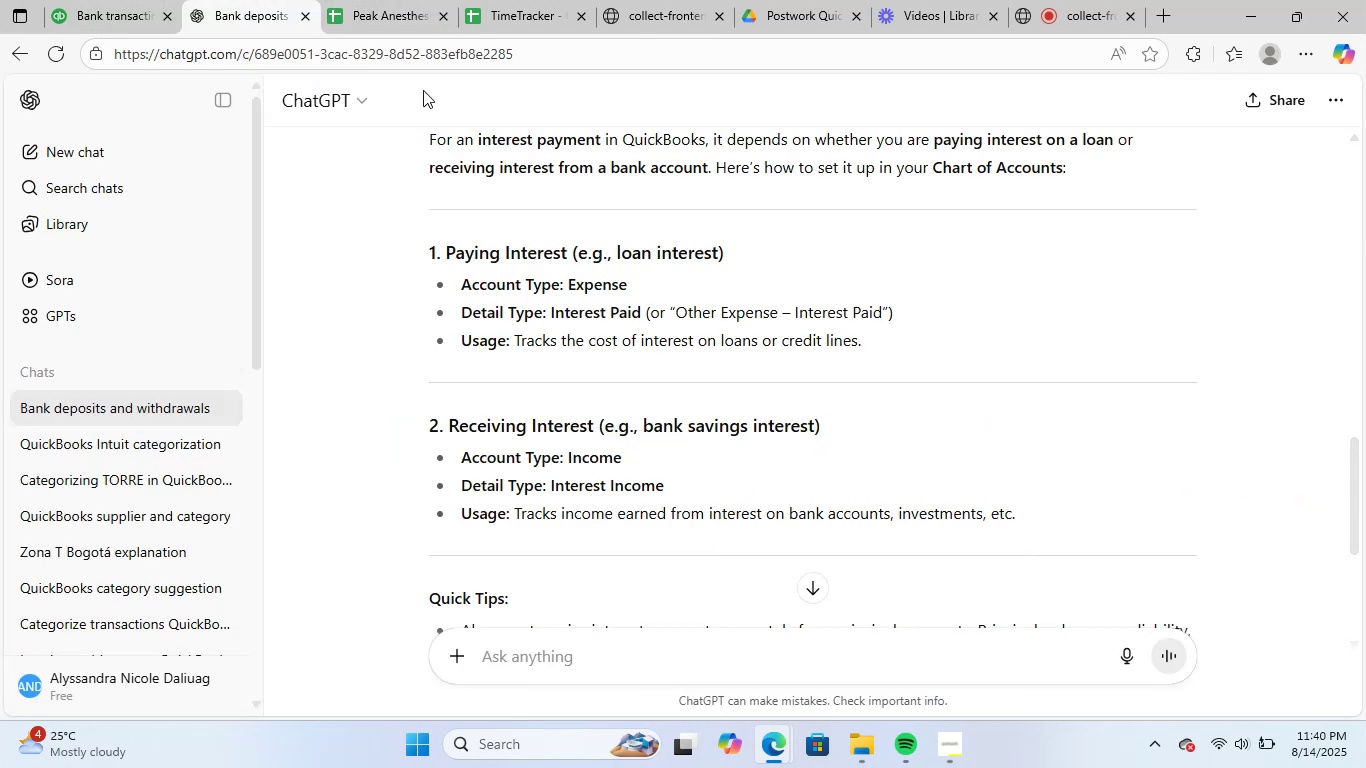 
left_click([389, 0])
 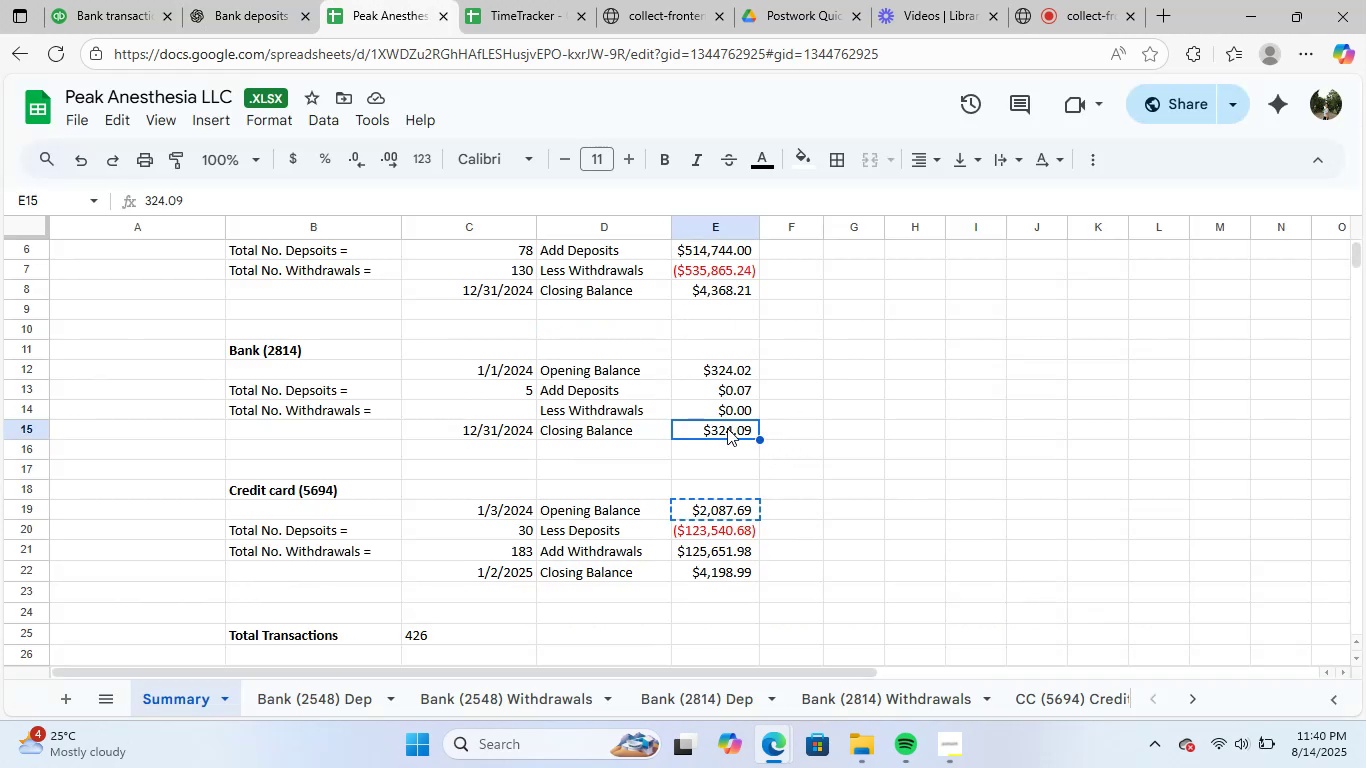 
double_click([685, 466])
 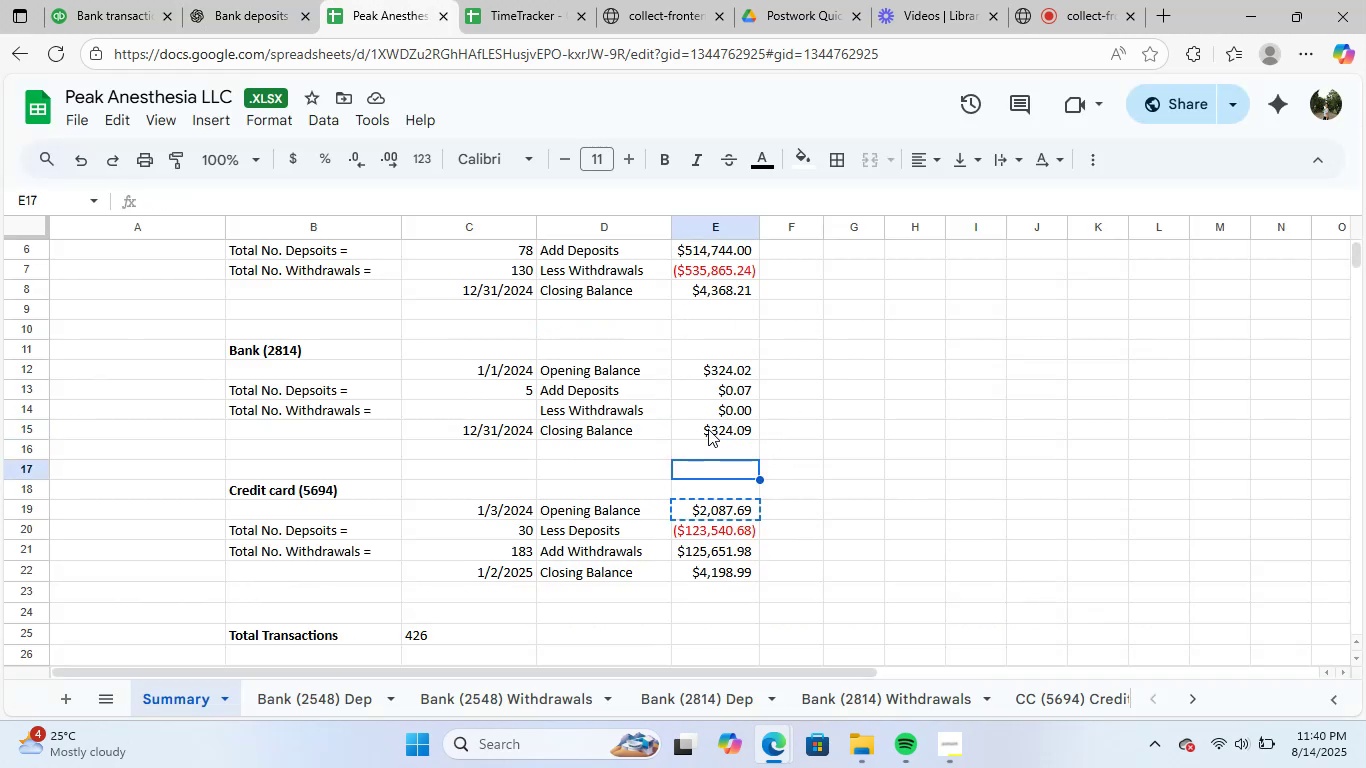 
left_click([710, 427])
 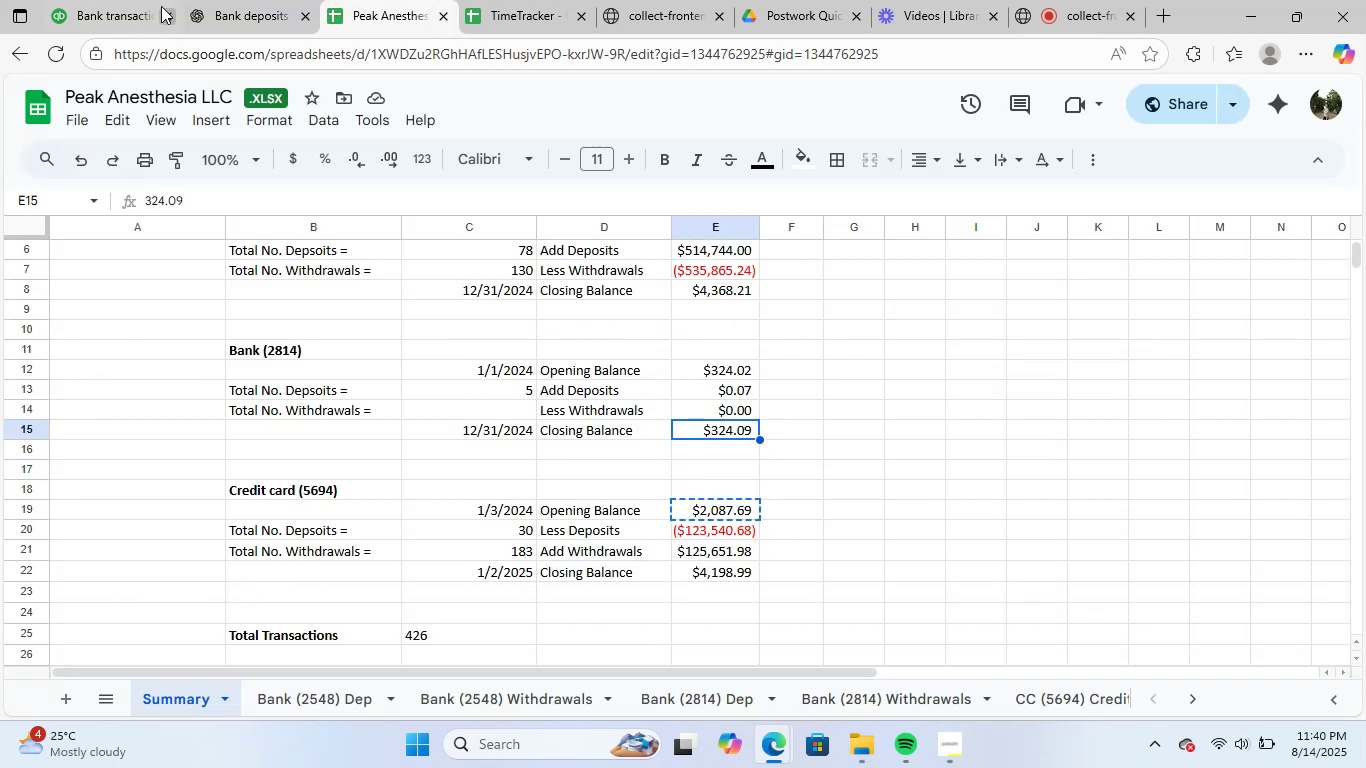 
left_click([148, 0])
 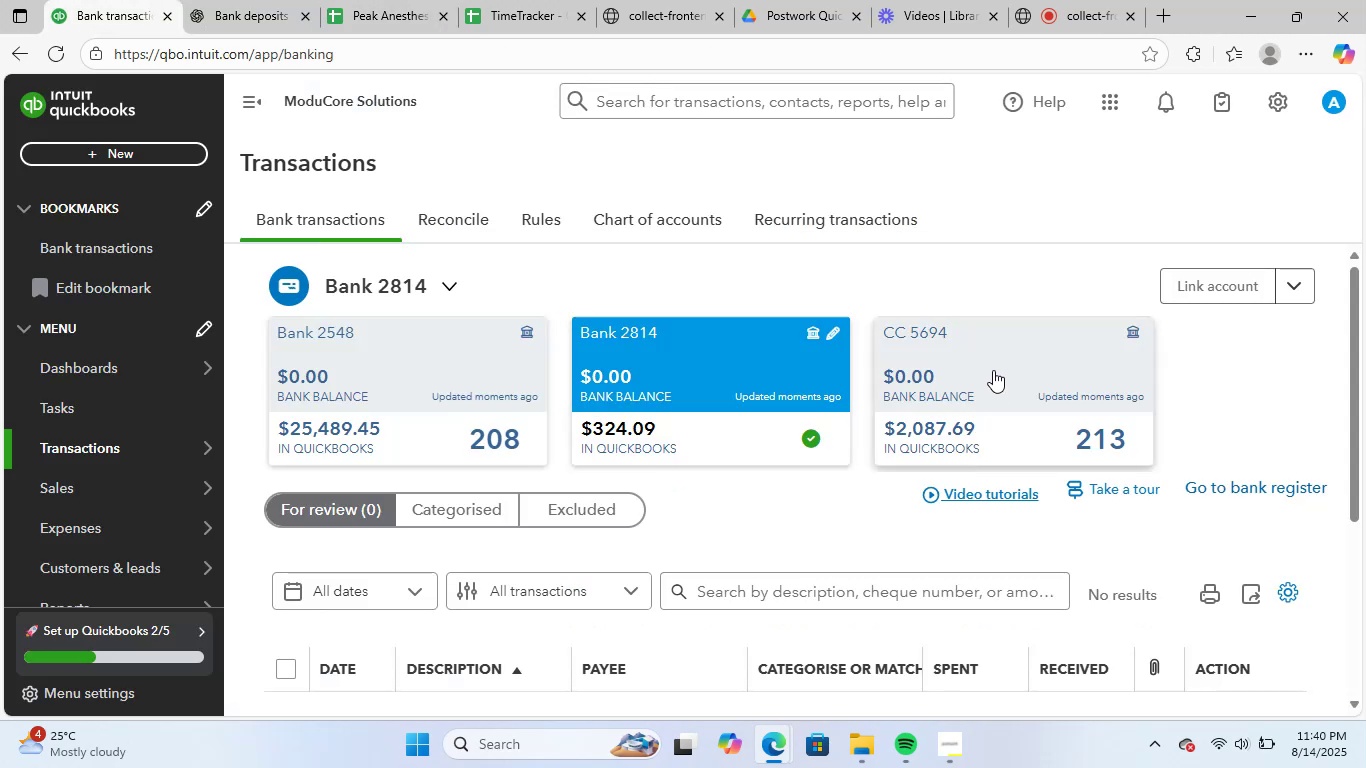 
left_click([993, 370])
 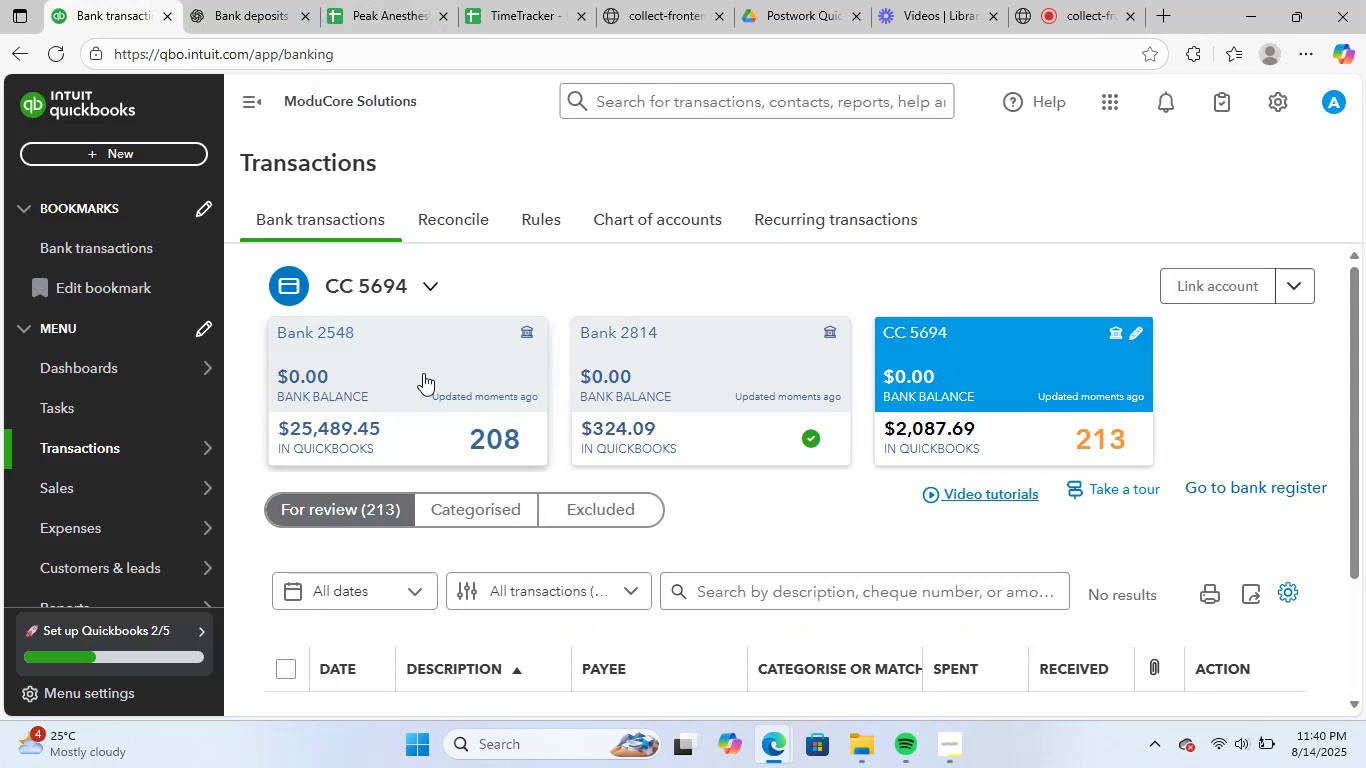 
left_click([423, 373])
 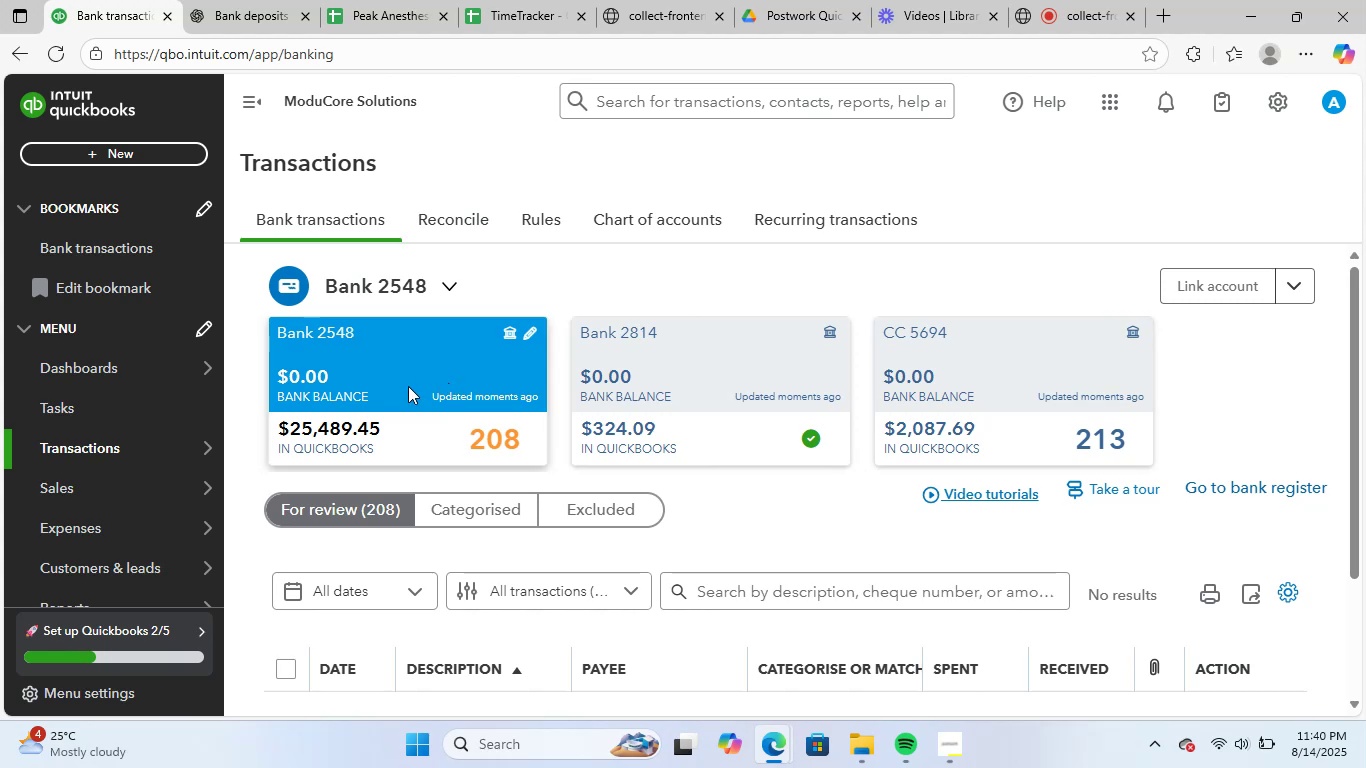 
scroll: coordinate [701, 556], scroll_direction: down, amount: 5.0
 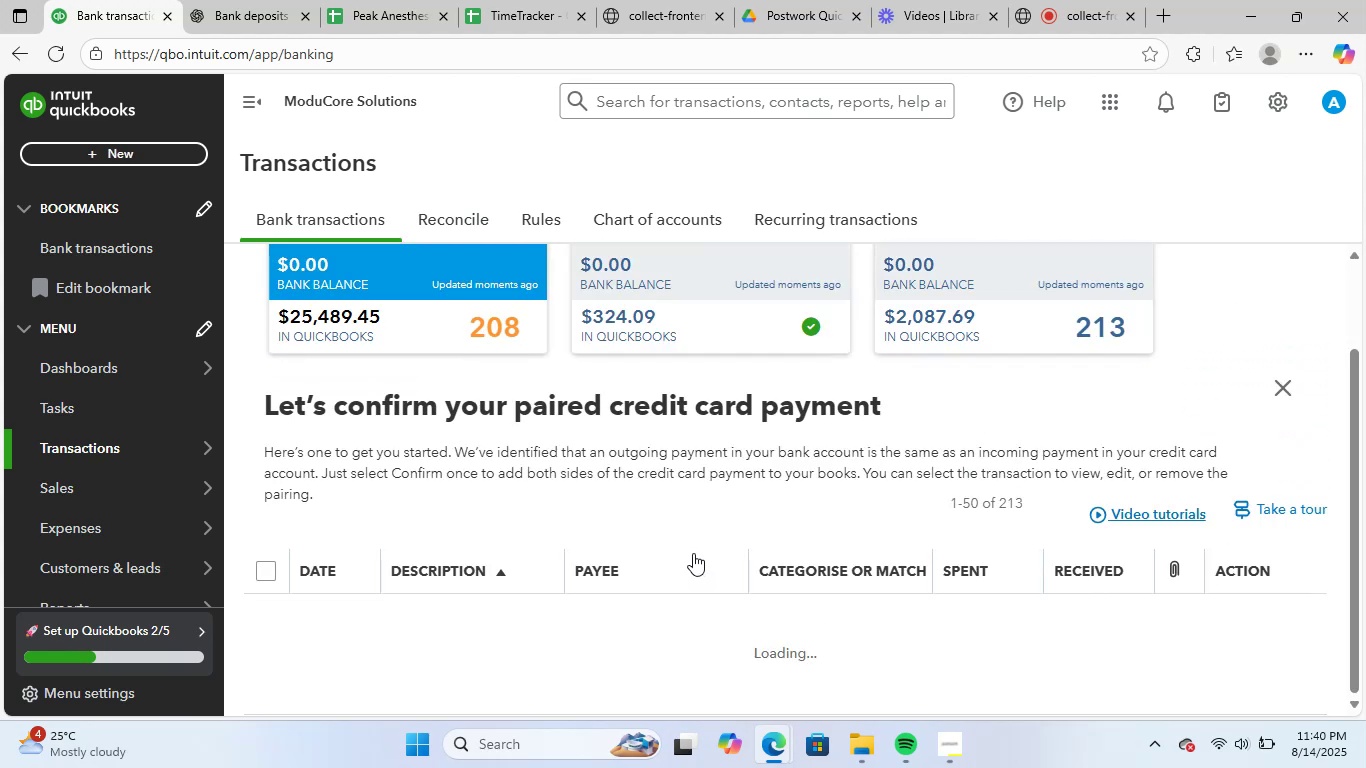 
scroll: coordinate [692, 553], scroll_direction: up, amount: 3.0
 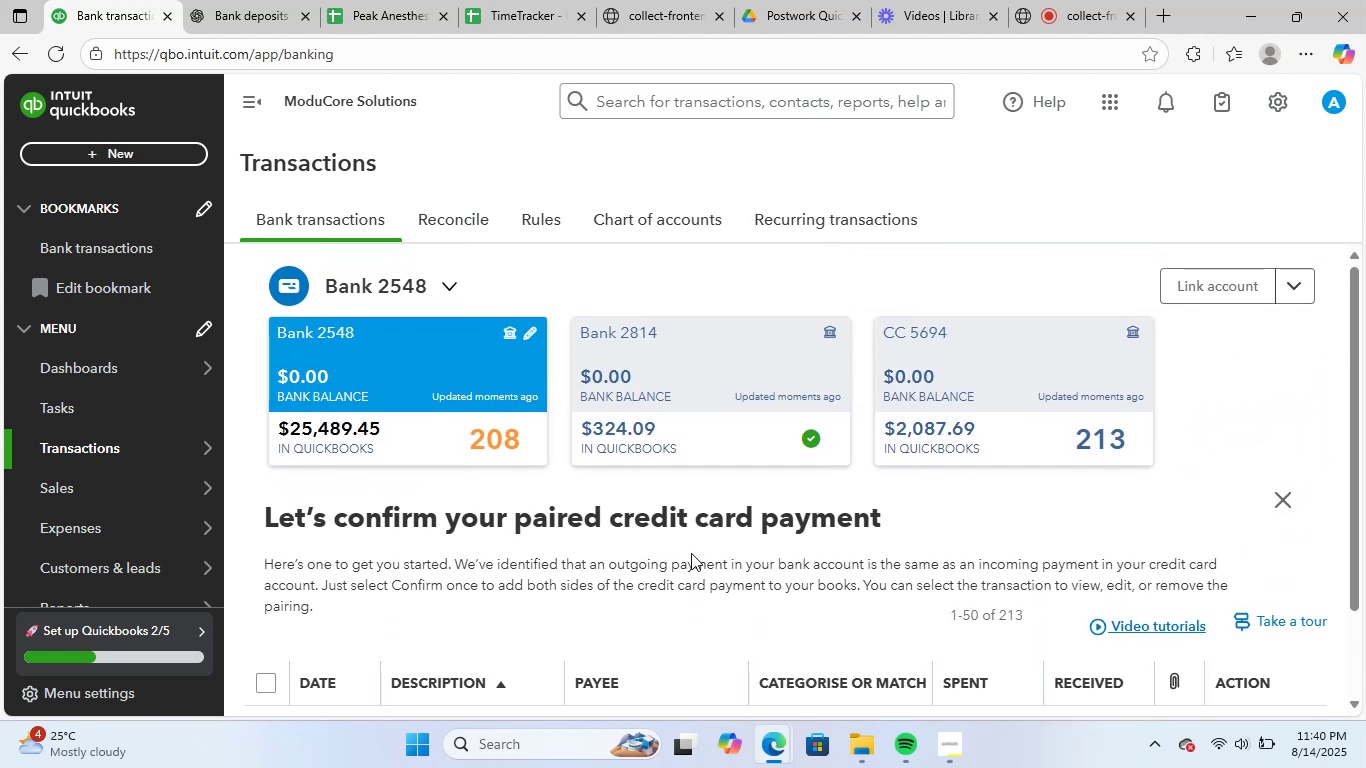 
scroll: coordinate [815, 698], scroll_direction: down, amount: 7.0
 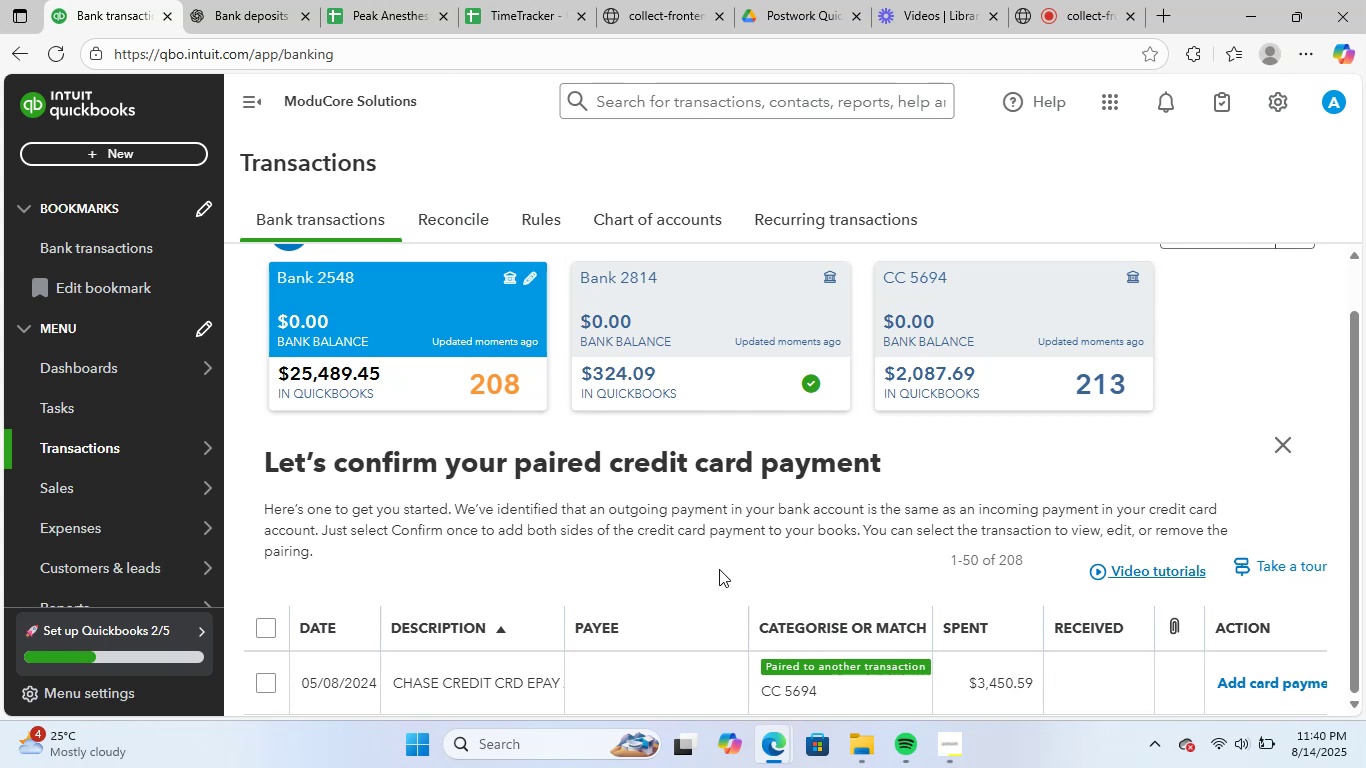 
left_click([717, 556])
 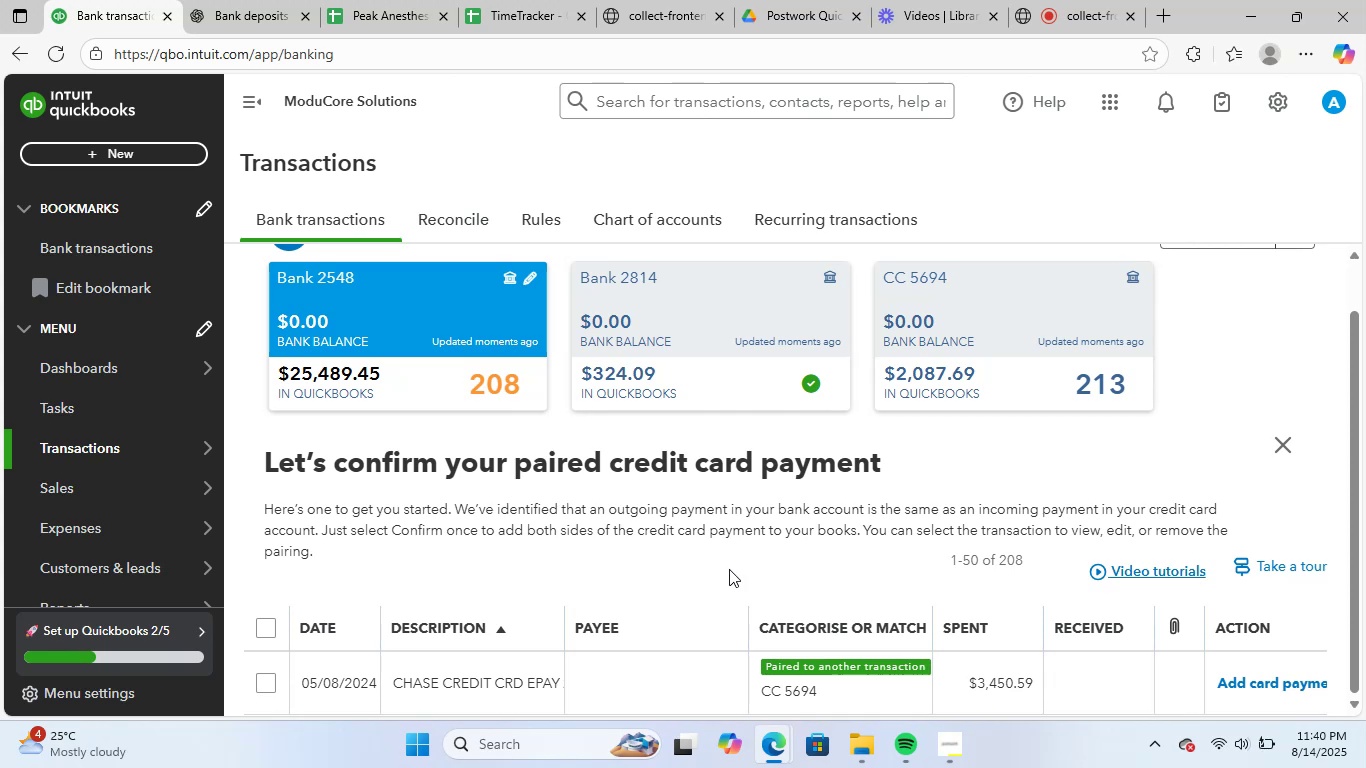 
scroll: coordinate [763, 600], scroll_direction: down, amount: 3.0
 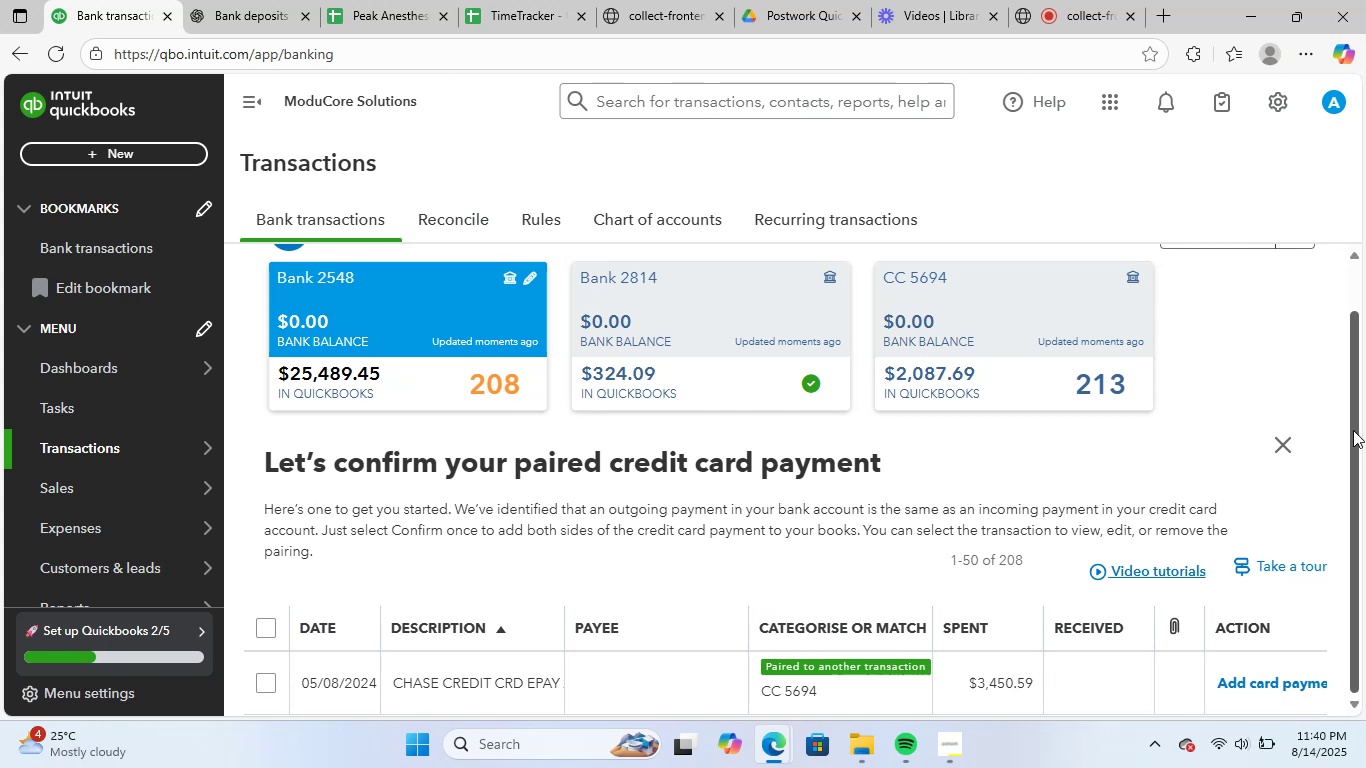 
left_click_drag(start_coordinate=[1347, 432], to_coordinate=[1362, 301])
 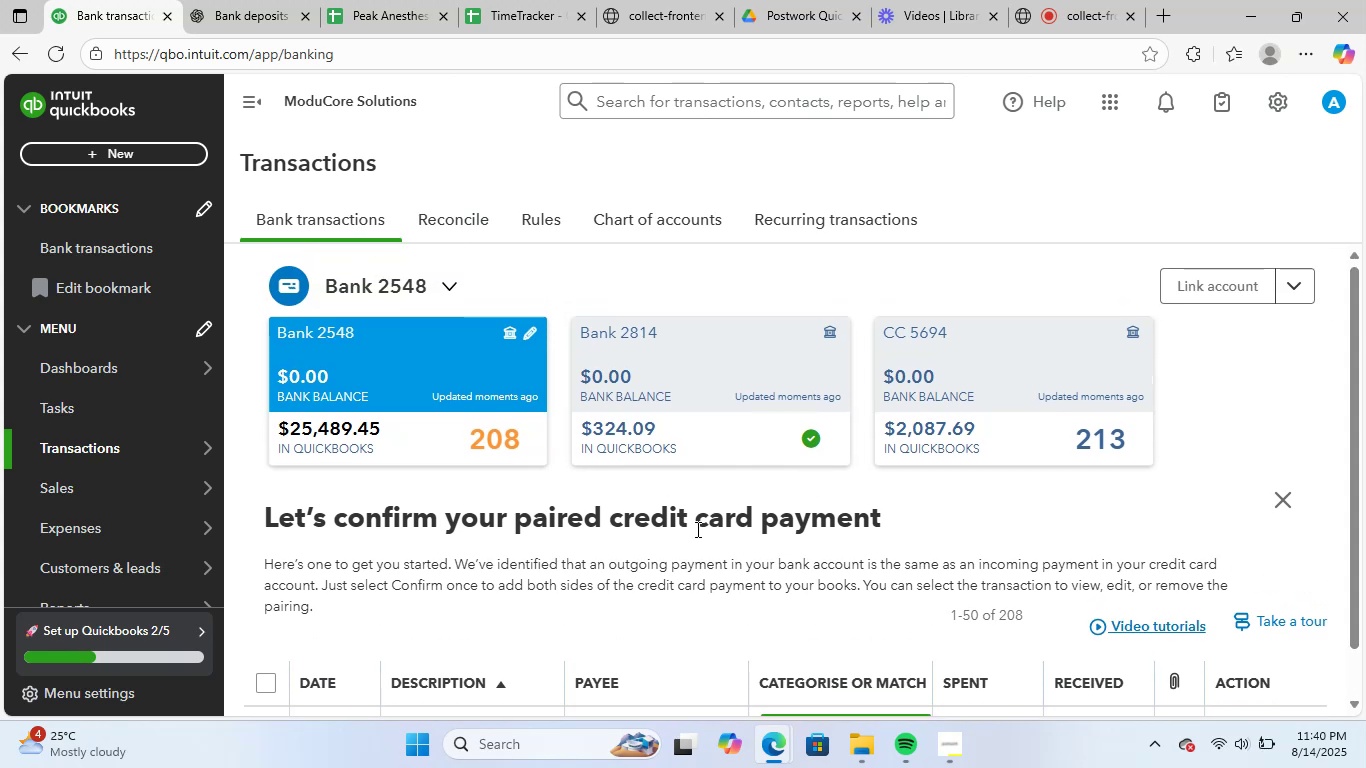 
scroll: coordinate [671, 571], scroll_direction: down, amount: 3.0
 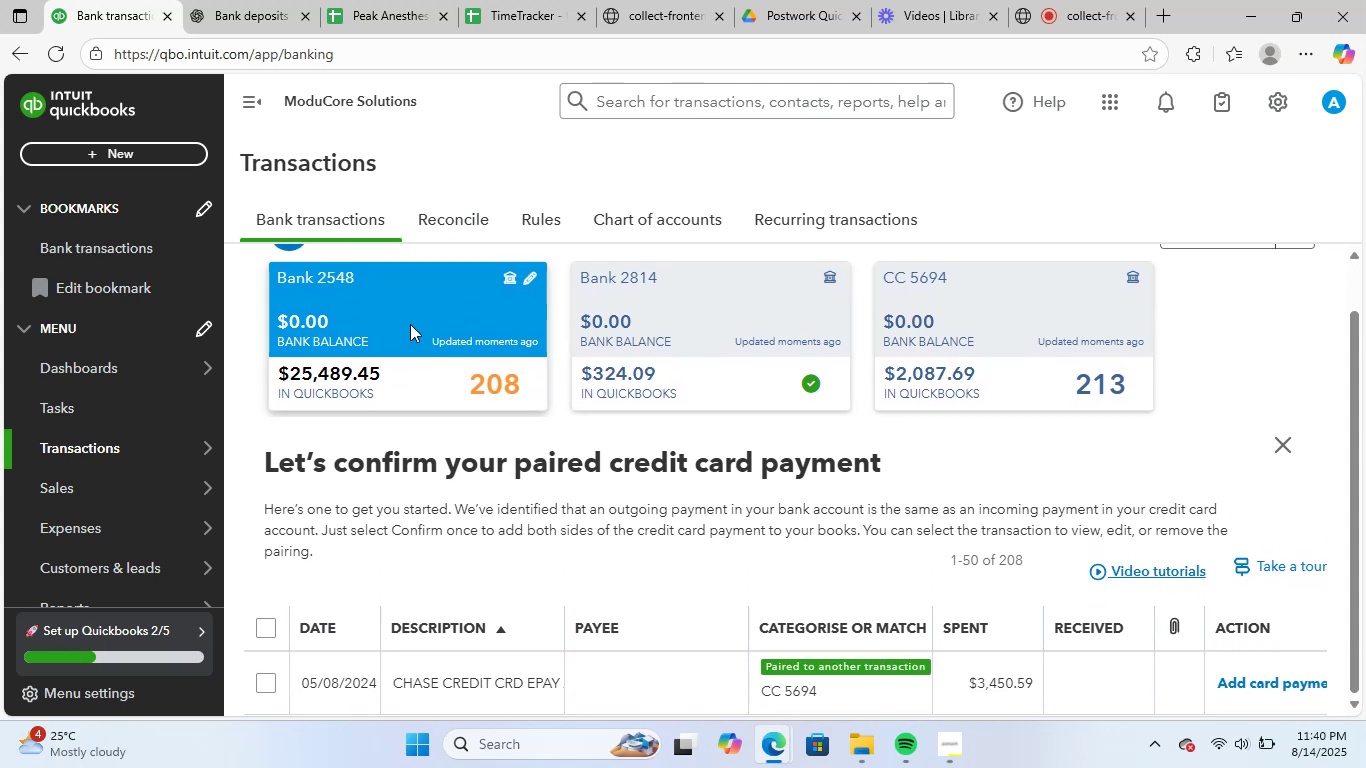 
double_click([410, 324])
 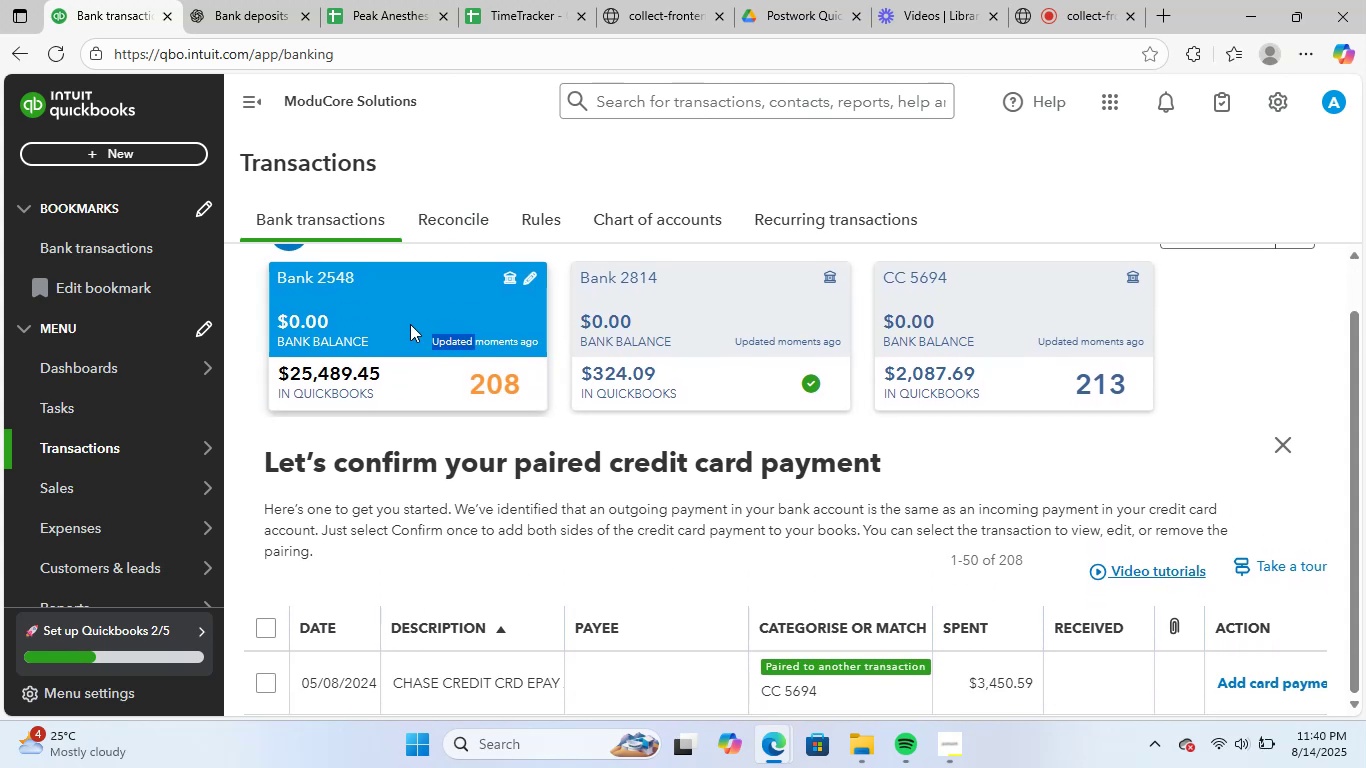 
triple_click([410, 324])
 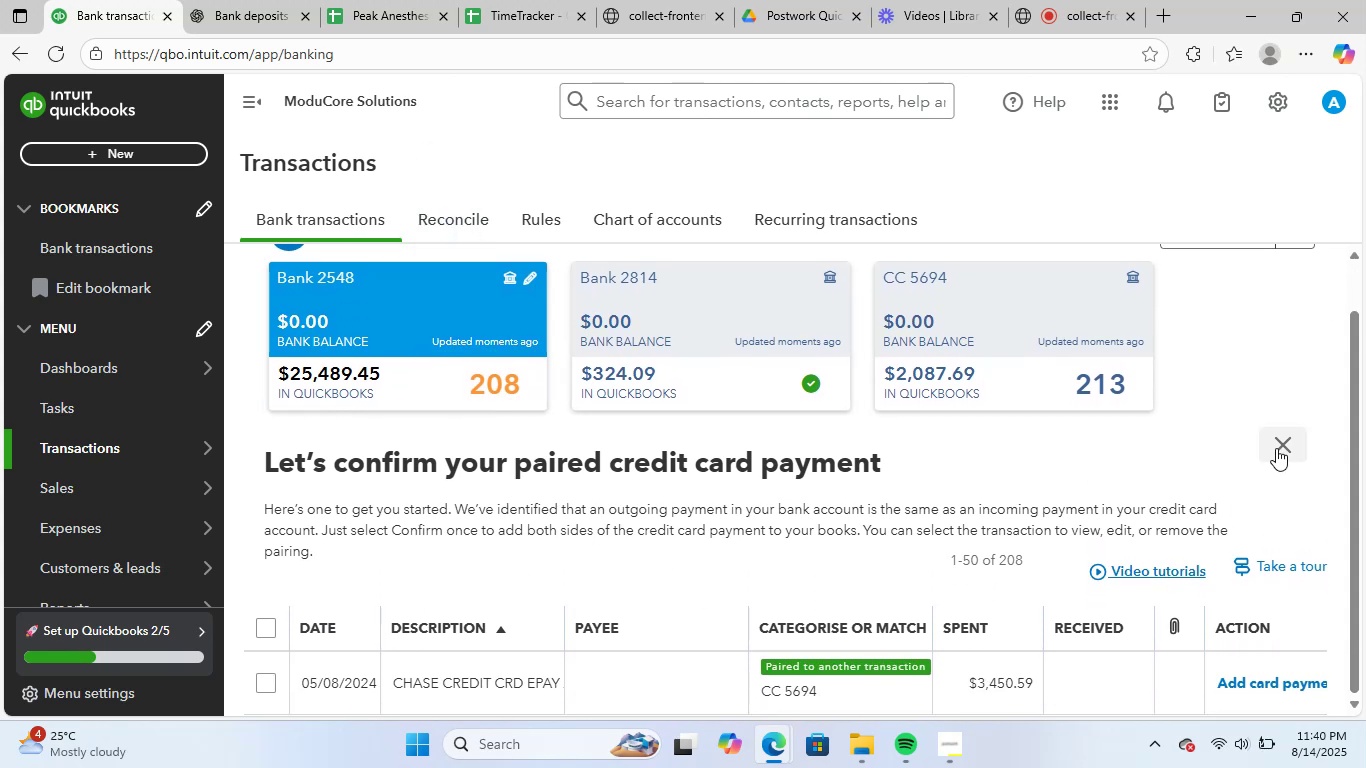 
left_click([1283, 444])
 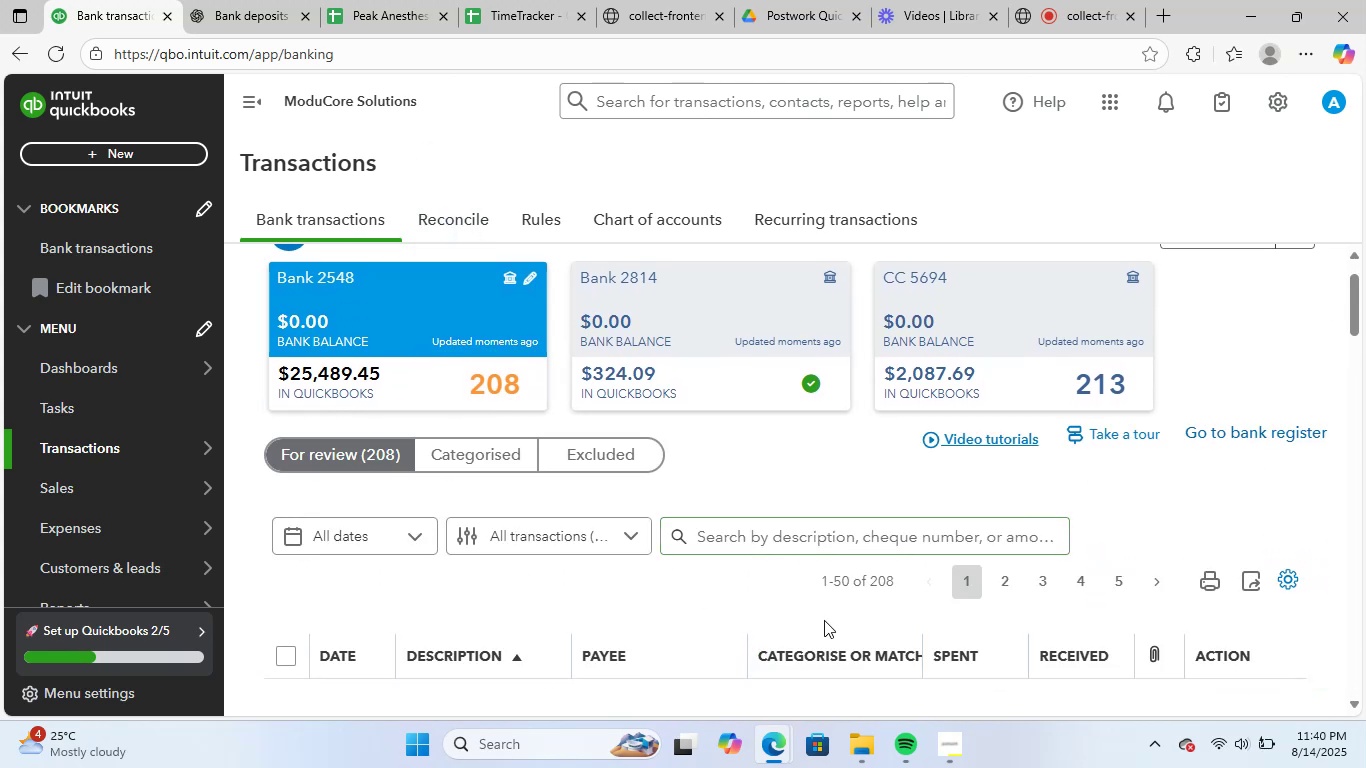 
scroll: coordinate [829, 628], scroll_direction: down, amount: 4.0
 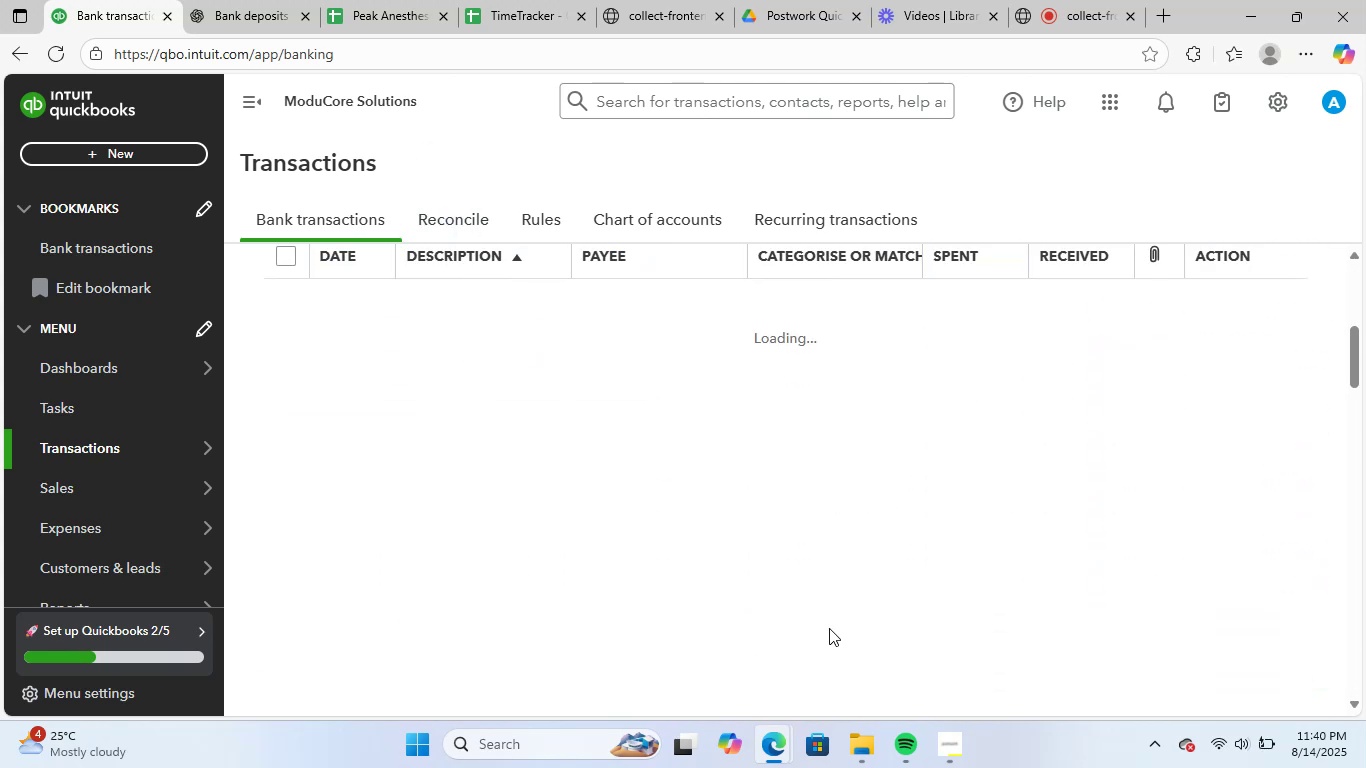 
scroll: coordinate [829, 628], scroll_direction: up, amount: 1.0
 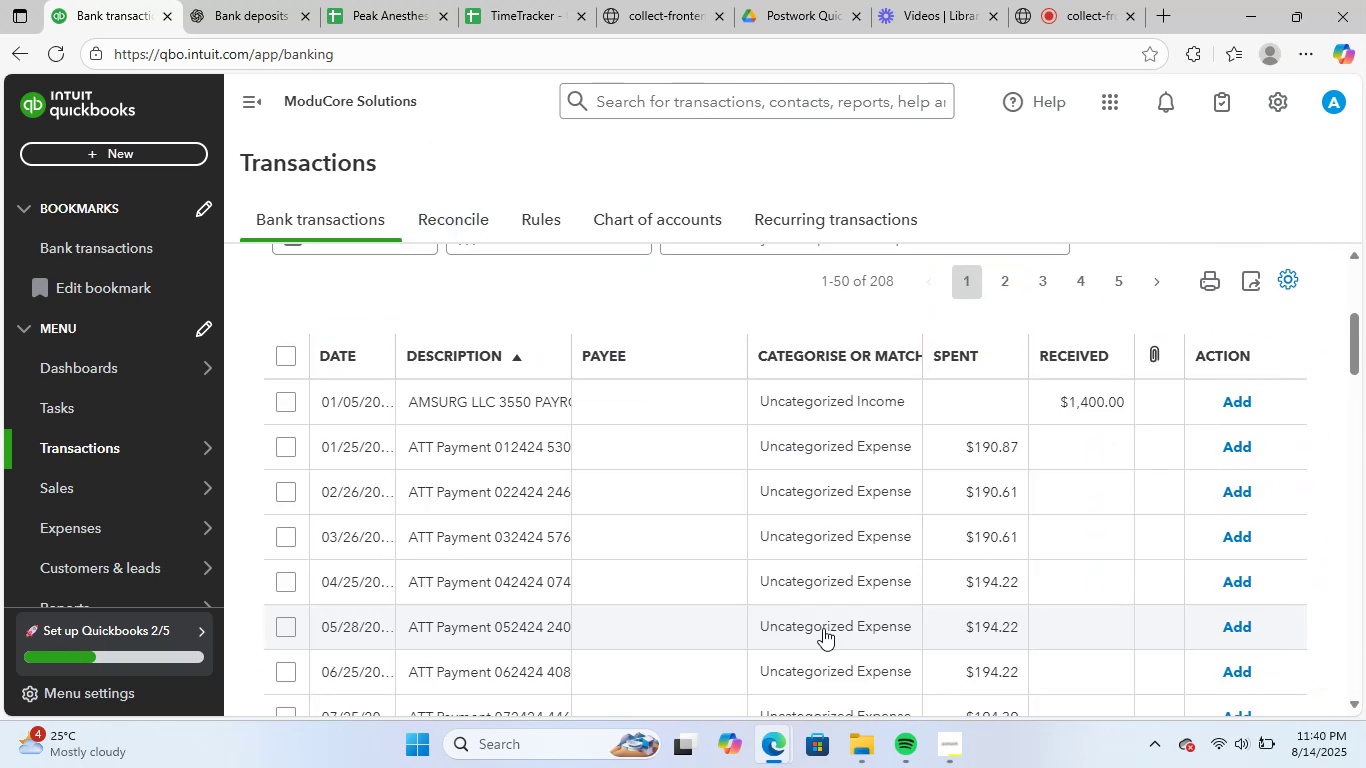 
scroll: coordinate [687, 596], scroll_direction: down, amount: 1.0
 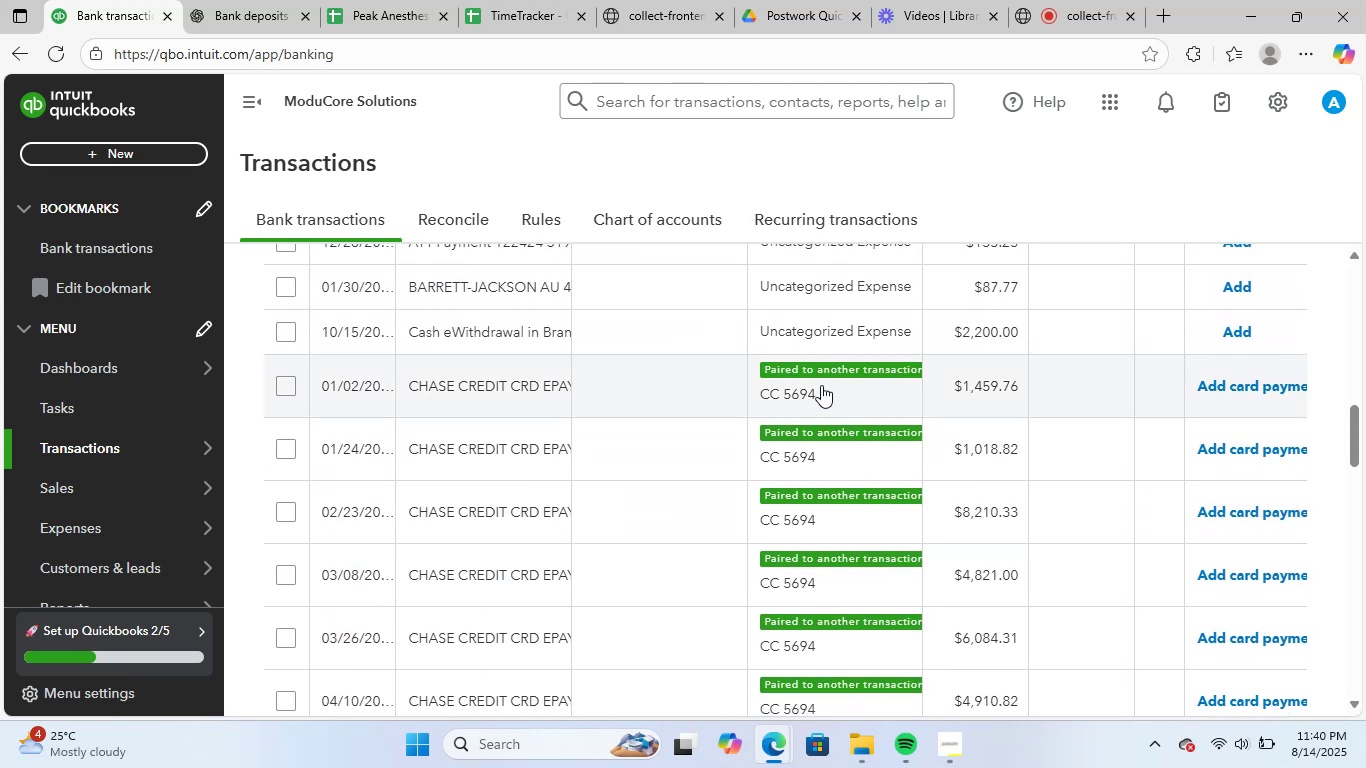 
left_click([531, 452])
 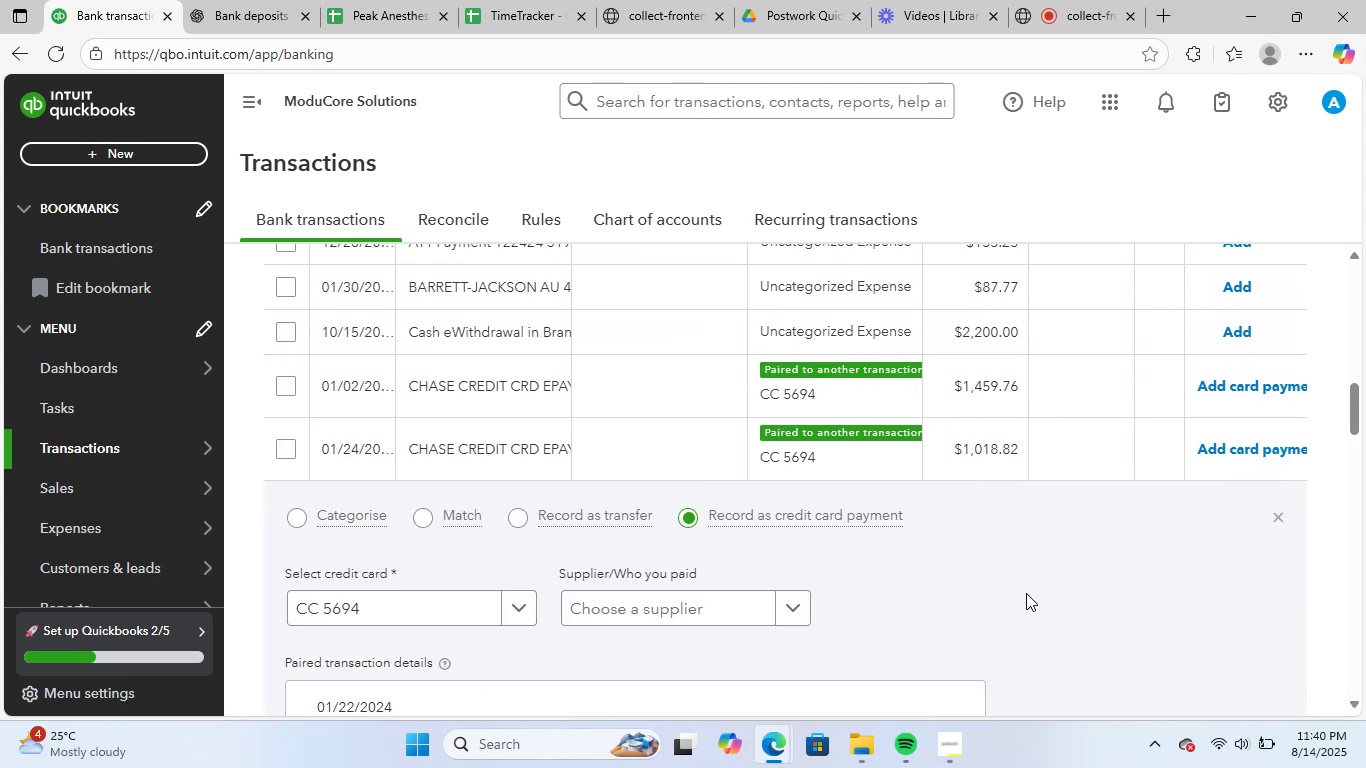 
scroll: coordinate [1070, 560], scroll_direction: down, amount: 3.0
 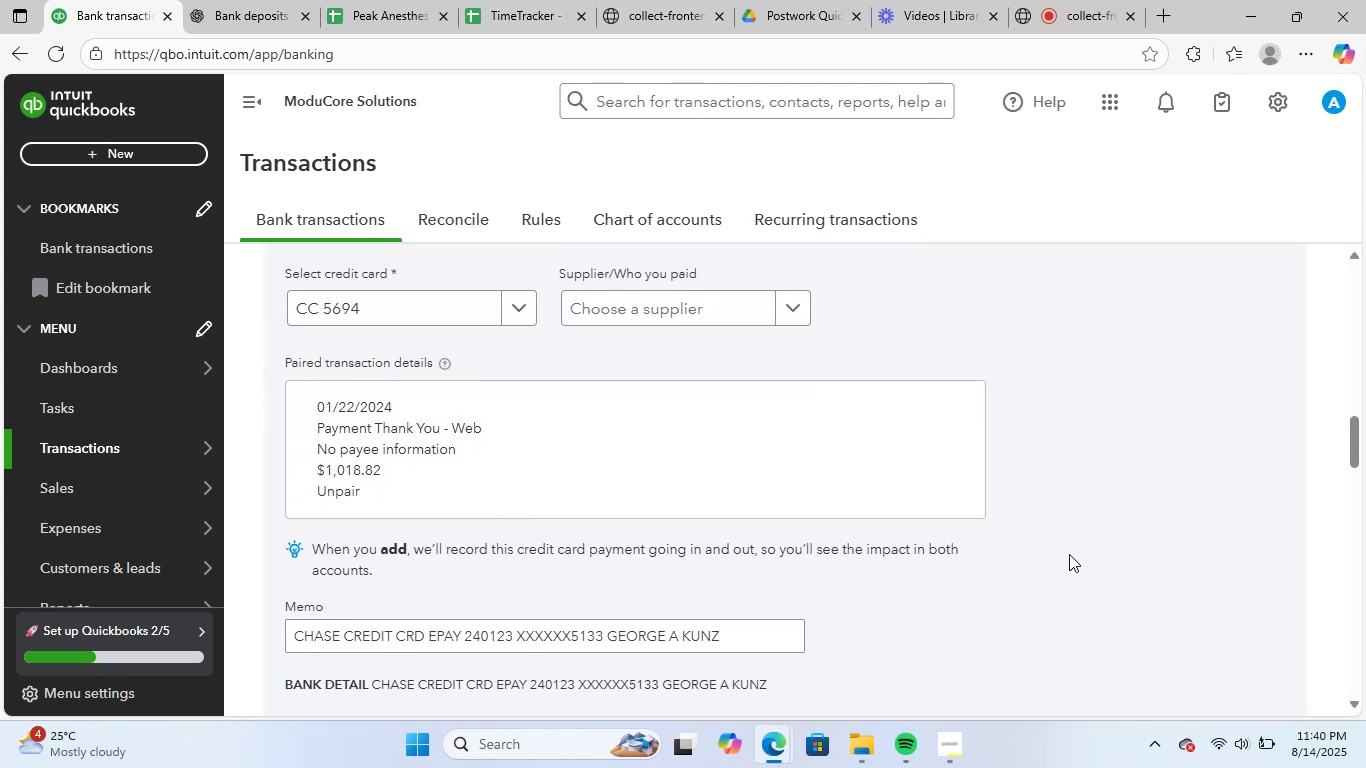 
scroll: coordinate [1067, 554], scroll_direction: up, amount: 2.0
 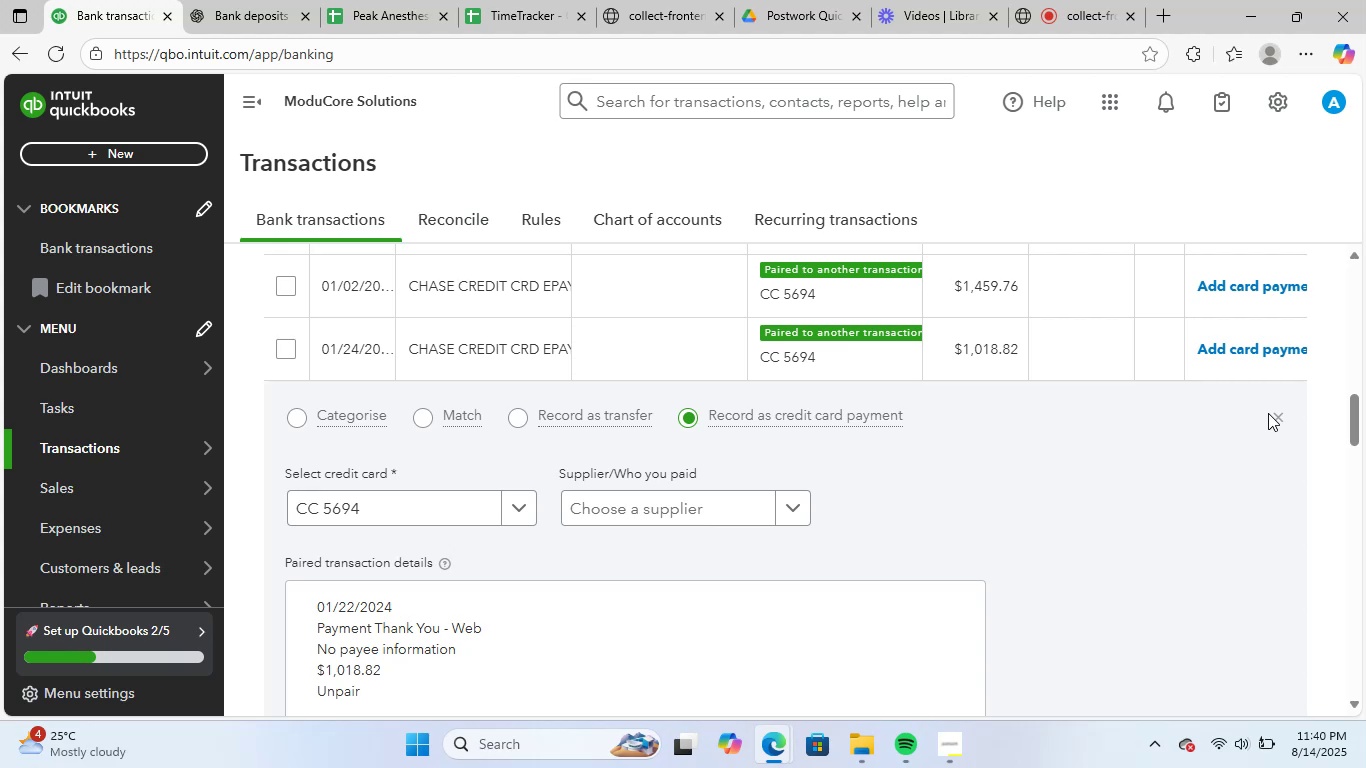 
left_click([1273, 415])
 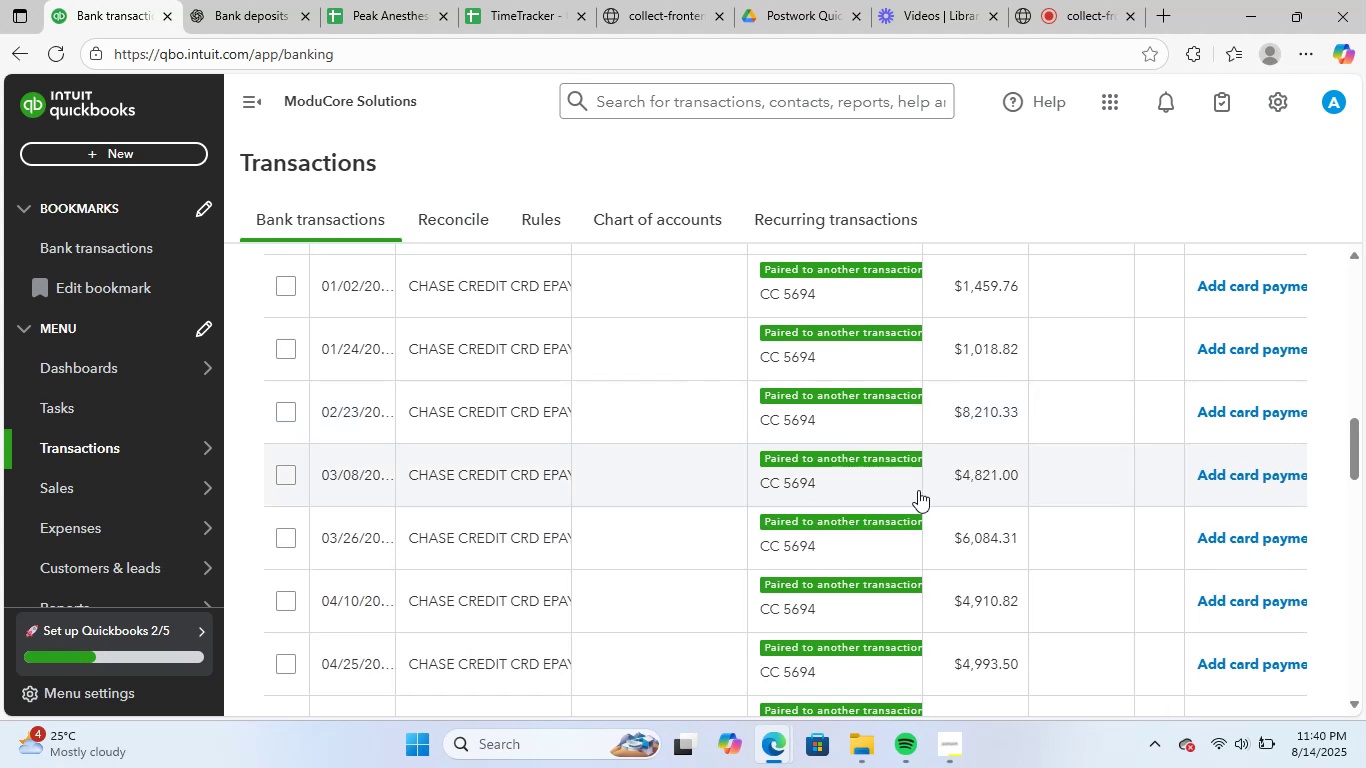 
scroll: coordinate [1098, 594], scroll_direction: down, amount: 14.0
 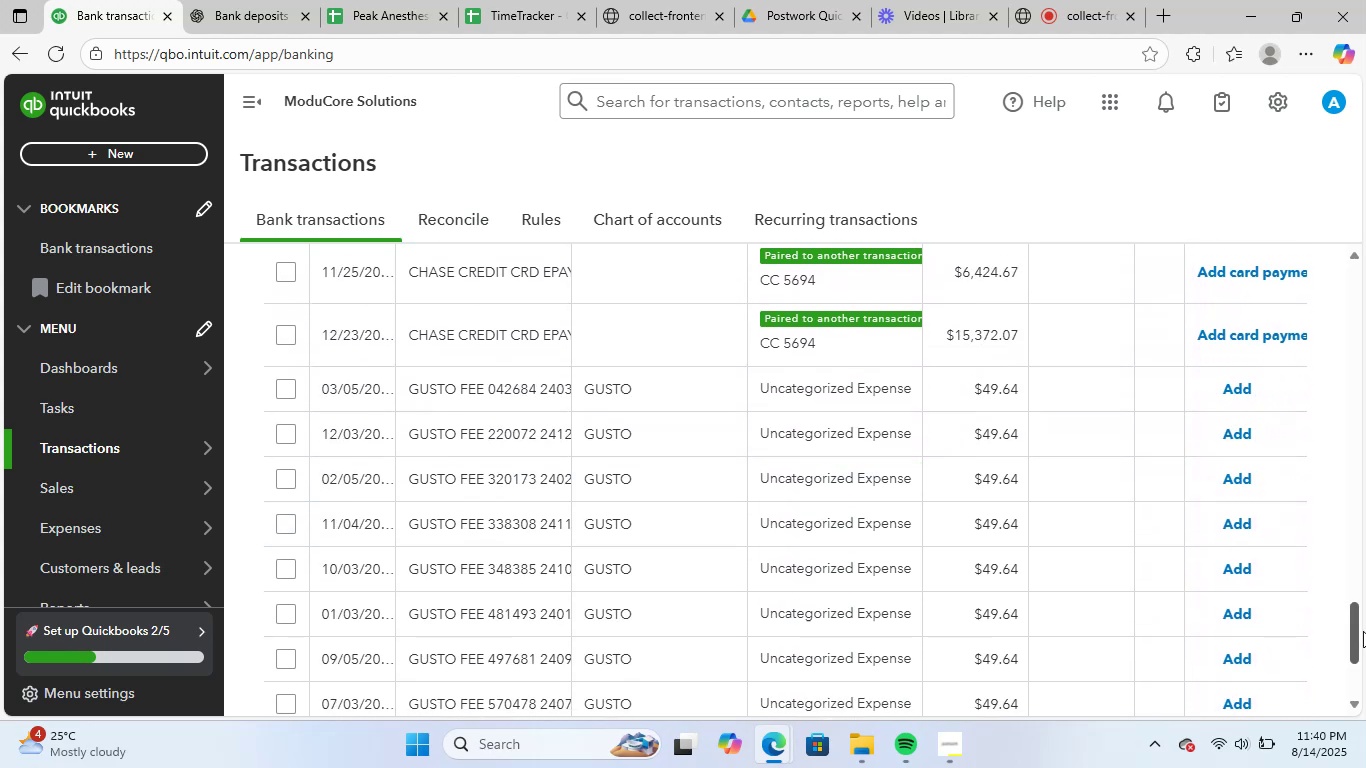 
left_click_drag(start_coordinate=[1355, 632], to_coordinate=[1323, 205])
 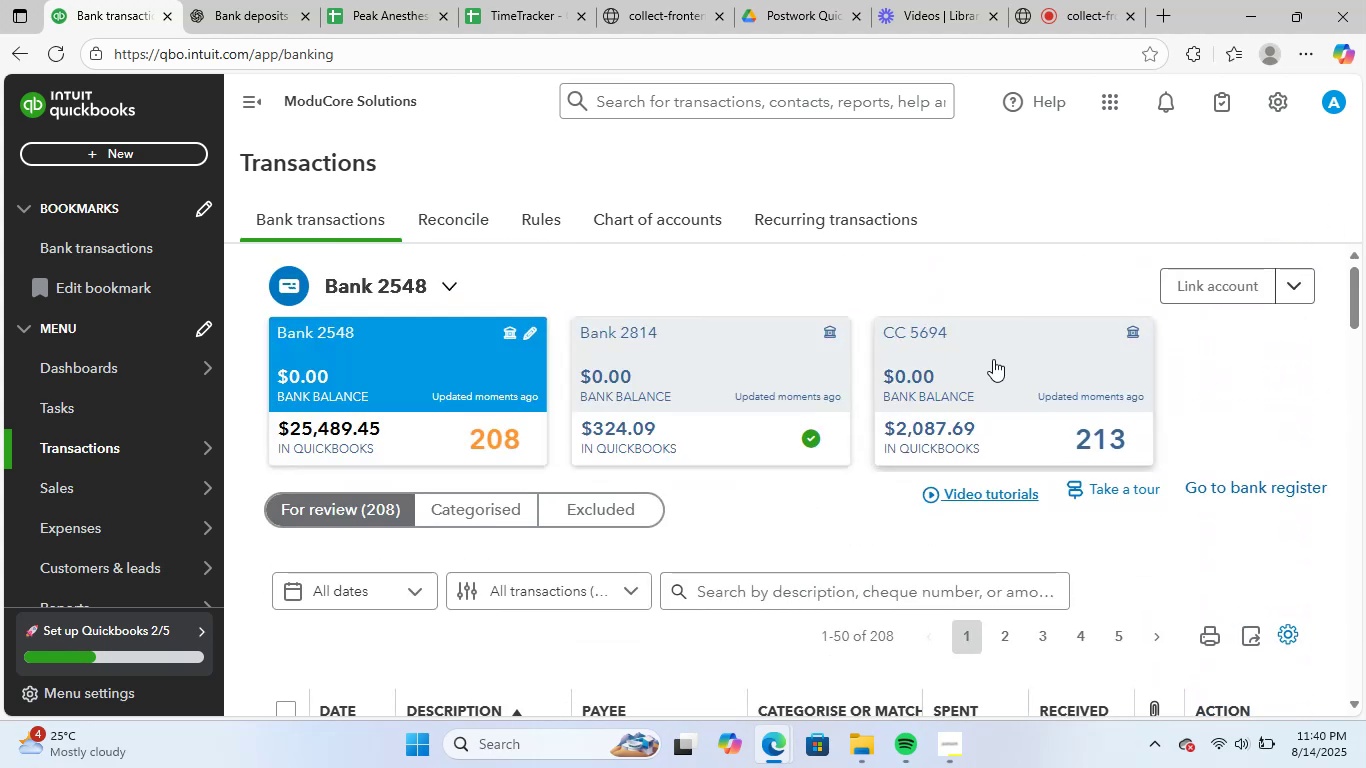 
left_click([993, 359])
 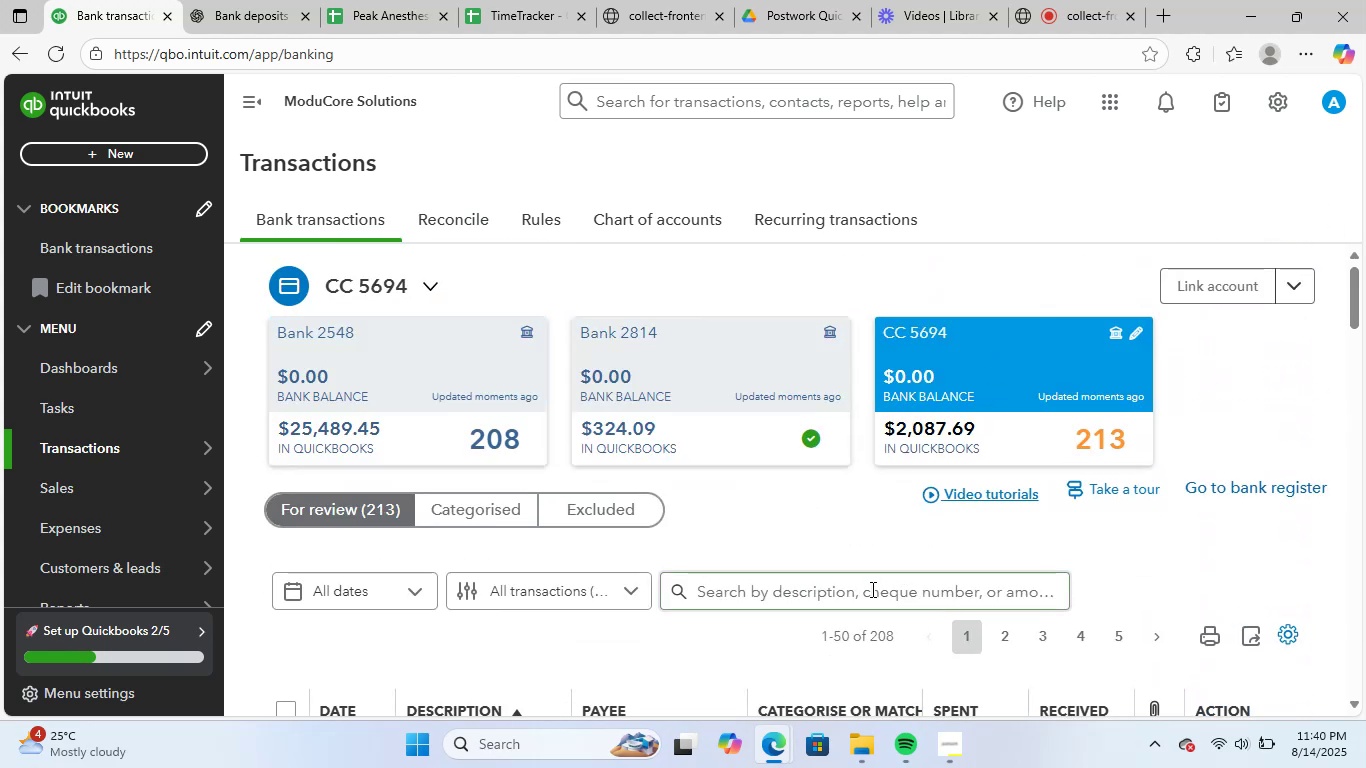 
scroll: coordinate [915, 544], scroll_direction: down, amount: 10.0
 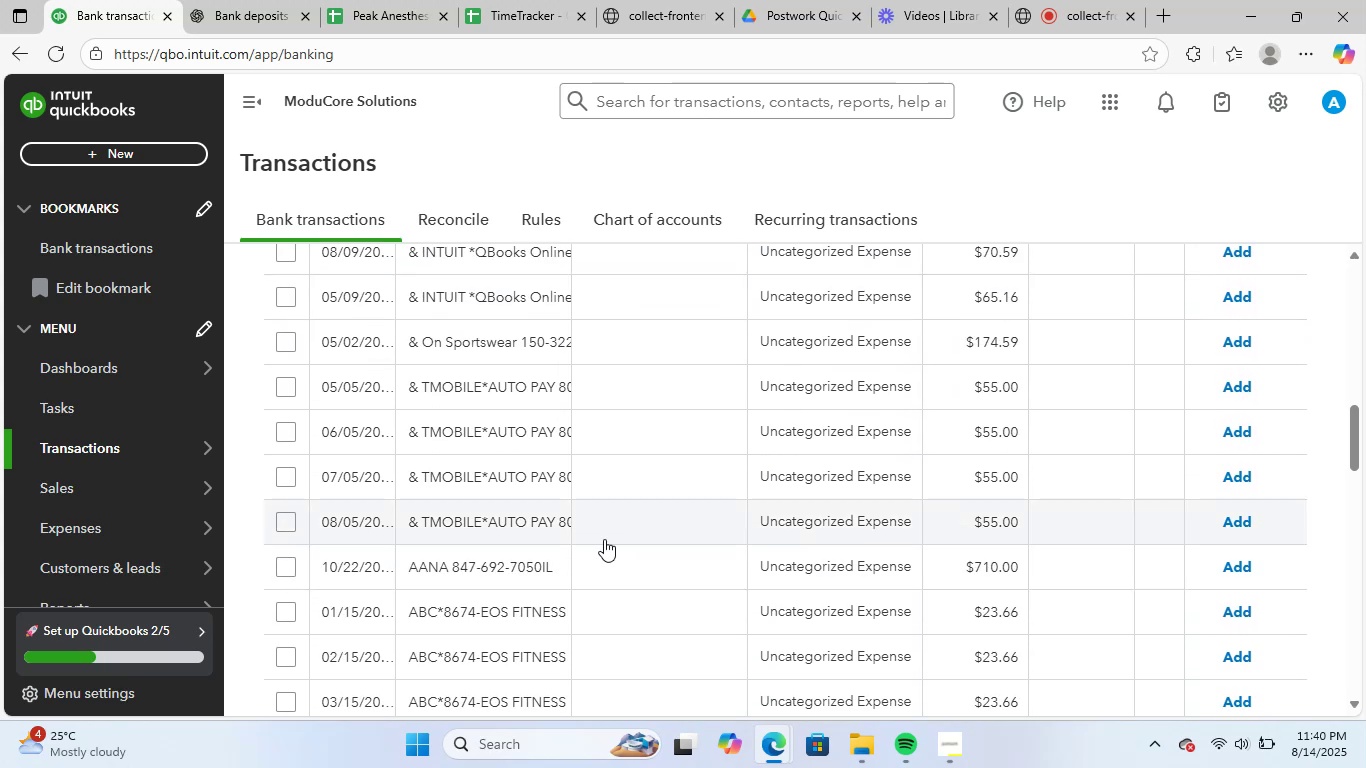 
left_click([507, 522])
 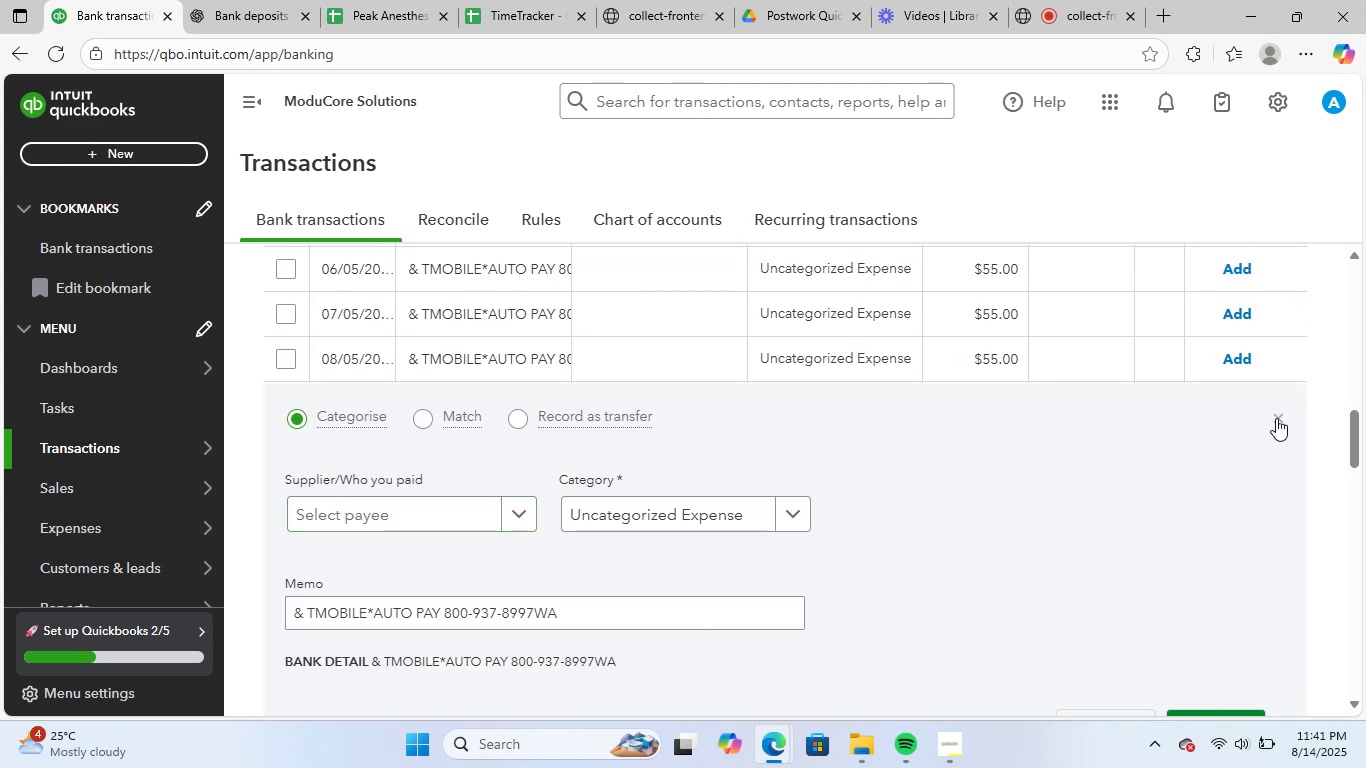 
left_click([1274, 416])
 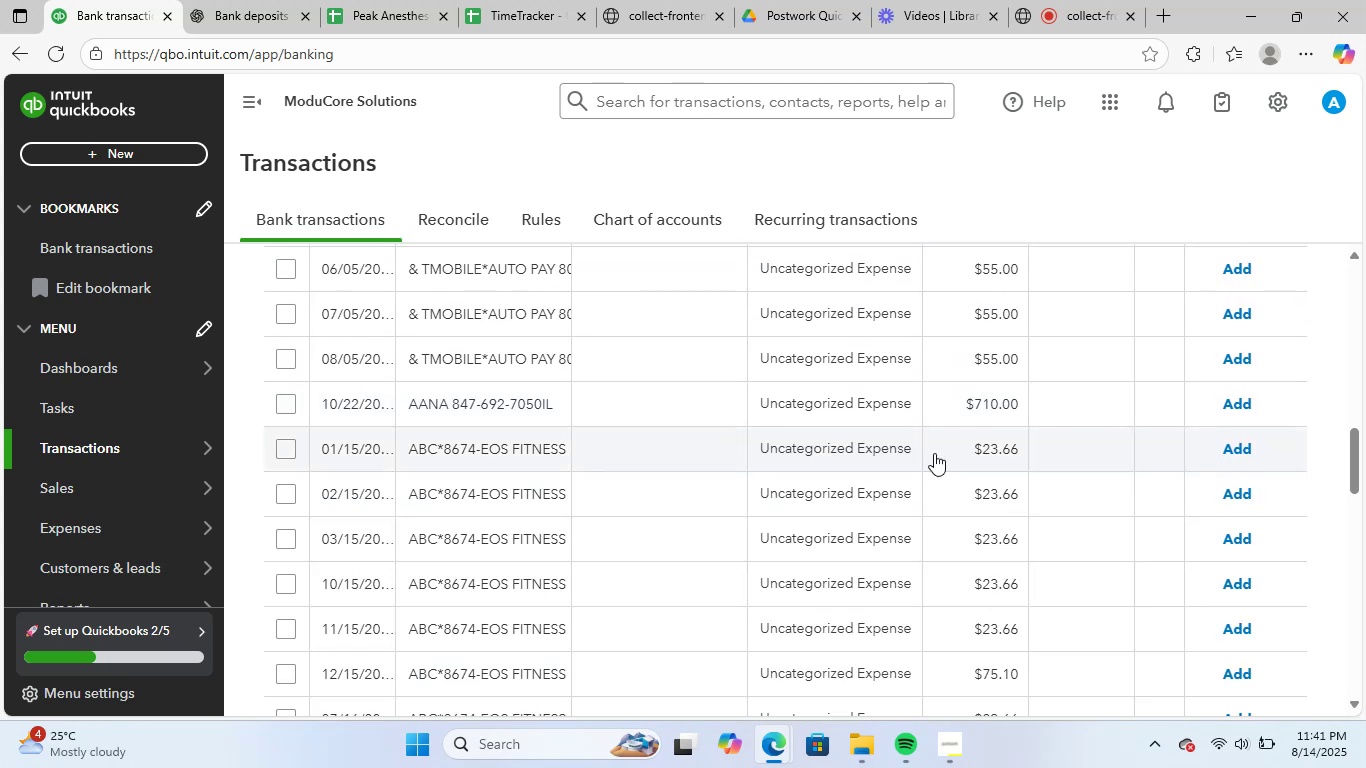 
scroll: coordinate [872, 494], scroll_direction: down, amount: 6.0
 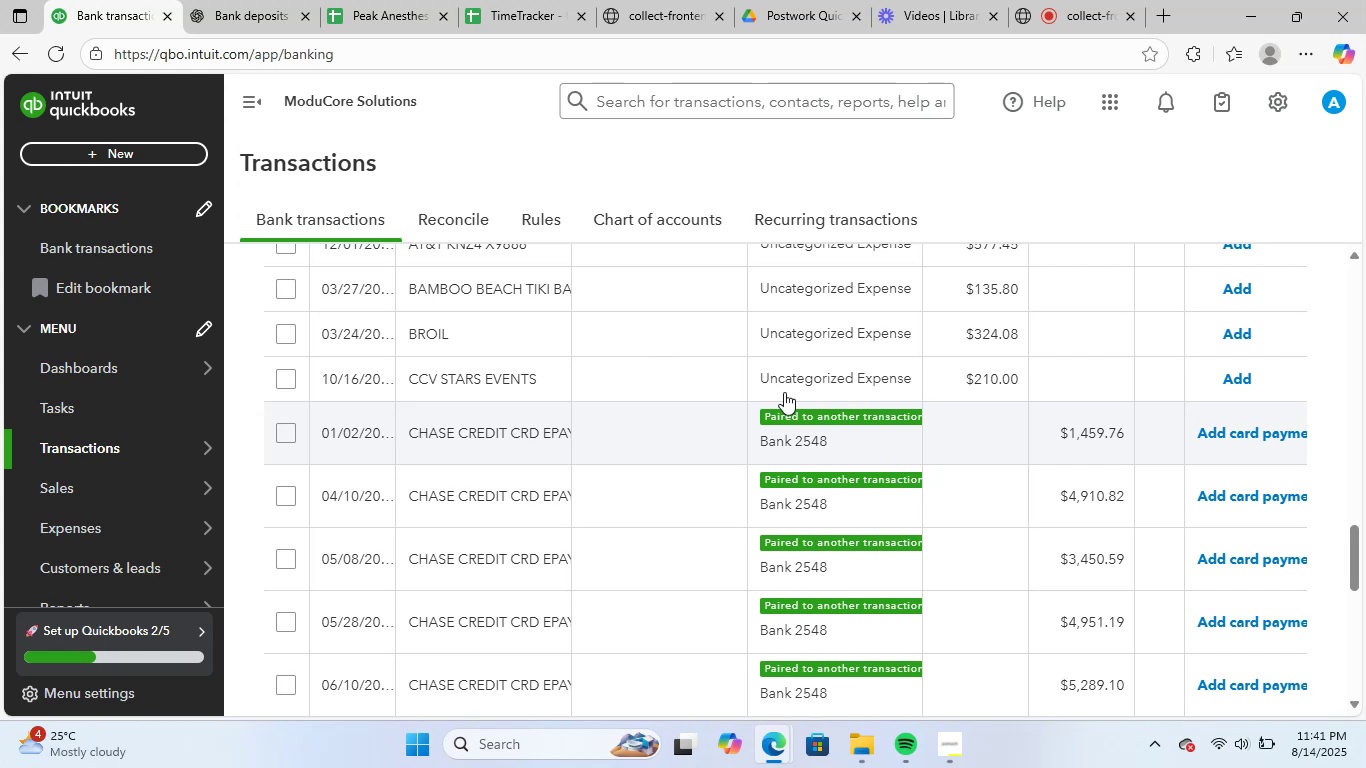 
scroll: coordinate [859, 322], scroll_direction: up, amount: 3.0
 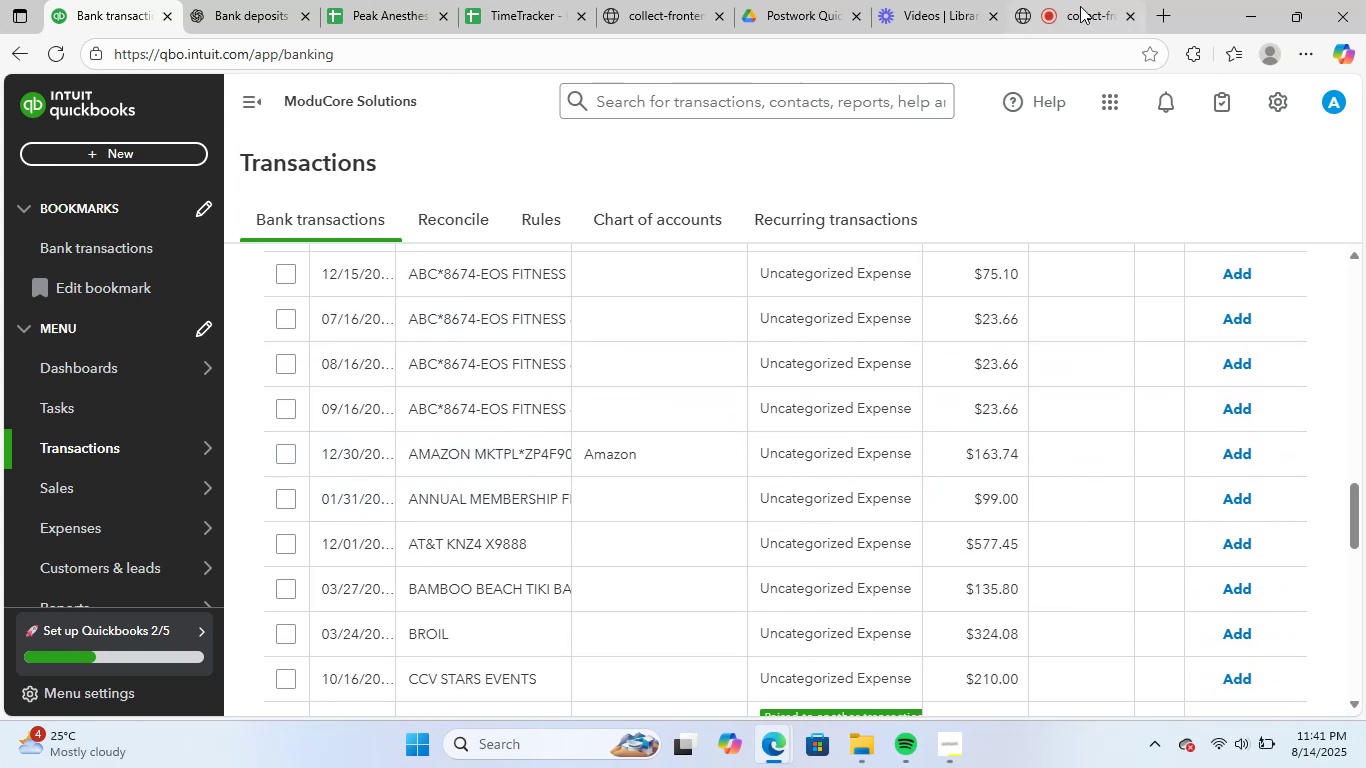 
left_click([1083, 2])
 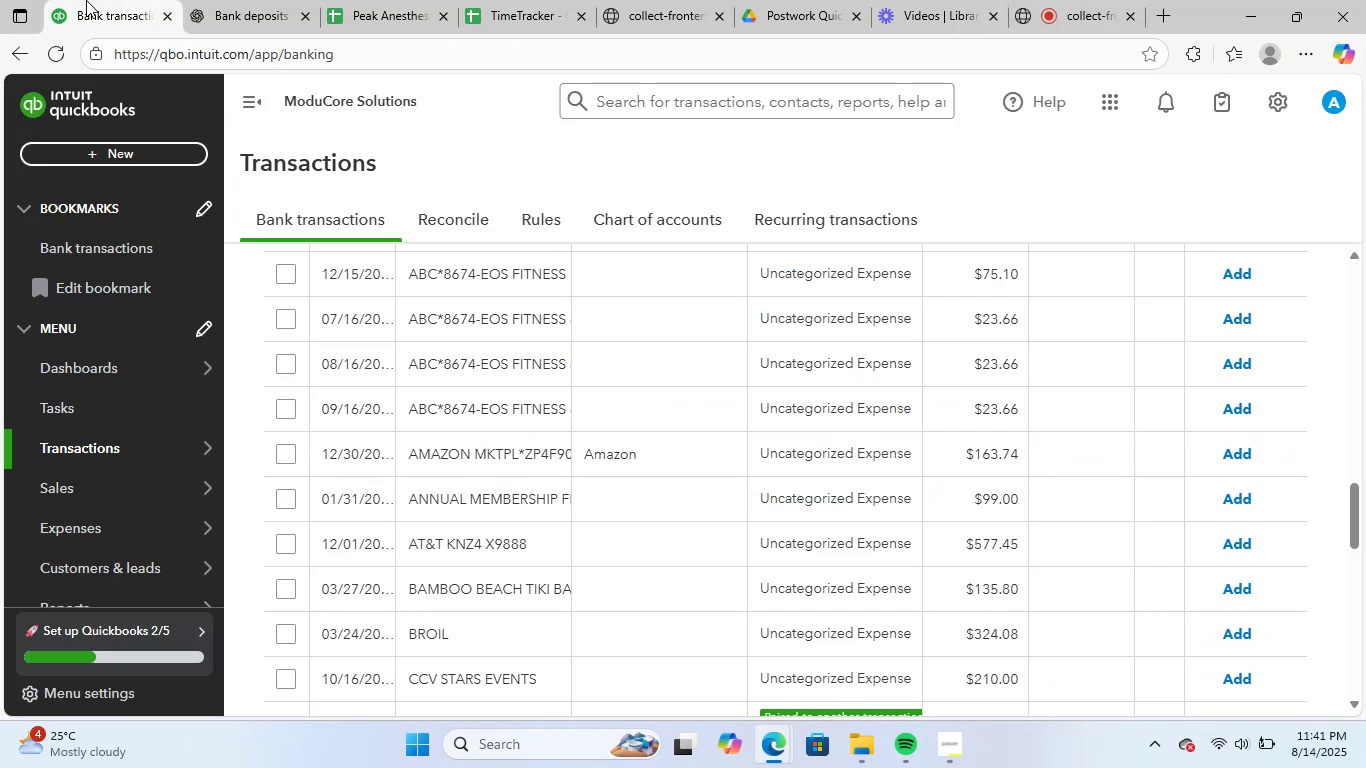 
scroll: coordinate [1265, 460], scroll_direction: up, amount: 7.0
 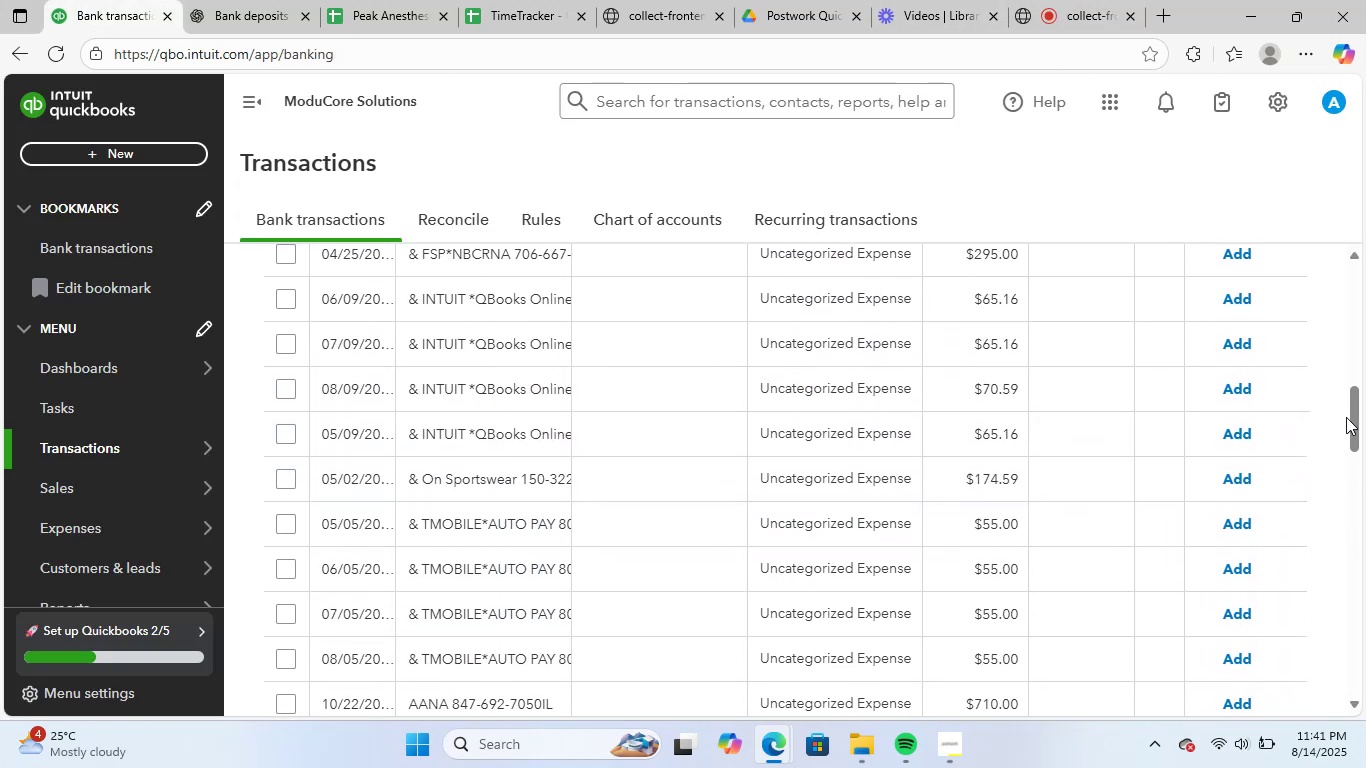 